 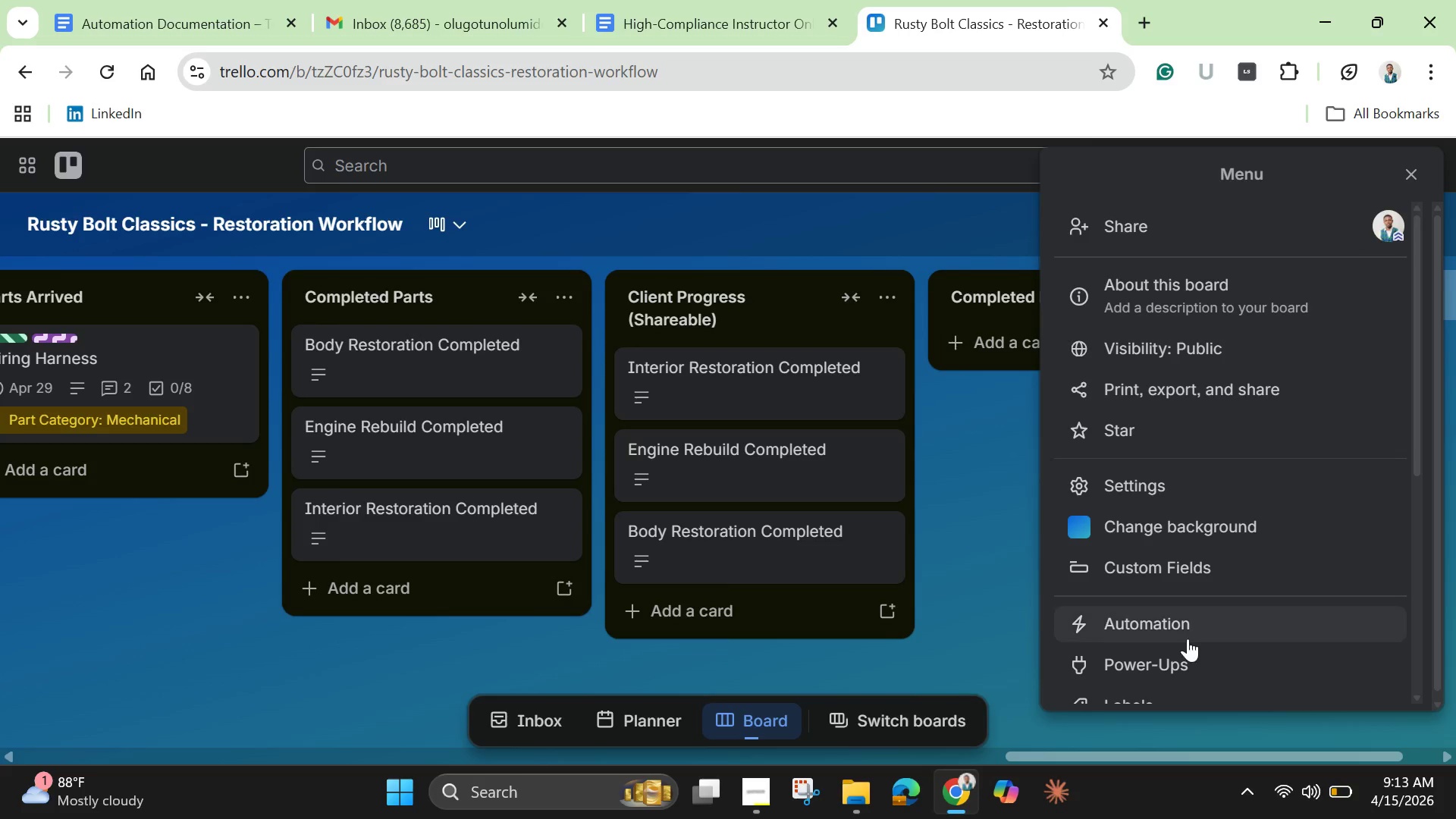 
left_click([431, 358])
 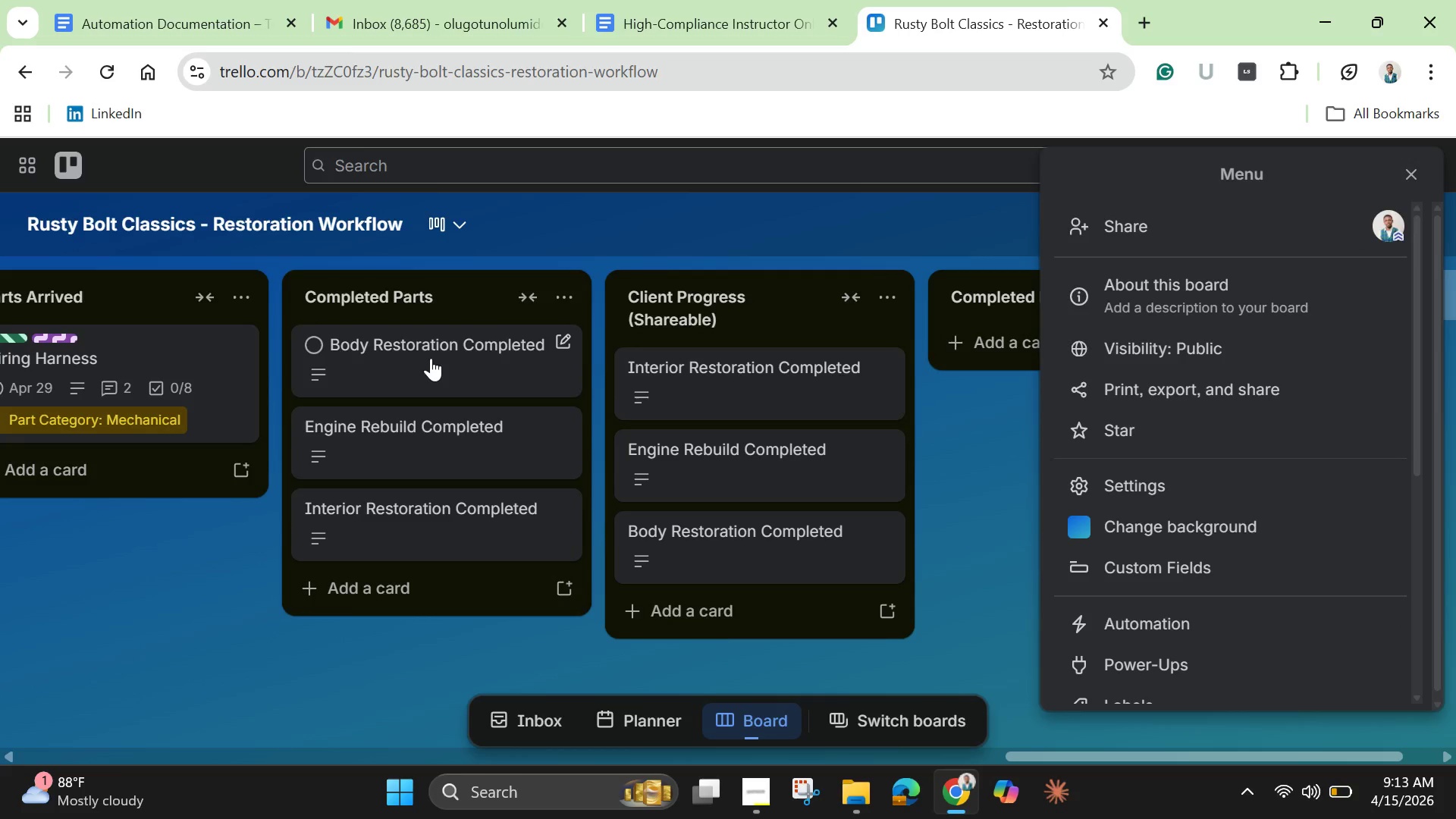 
mouse_move([463, 347])
 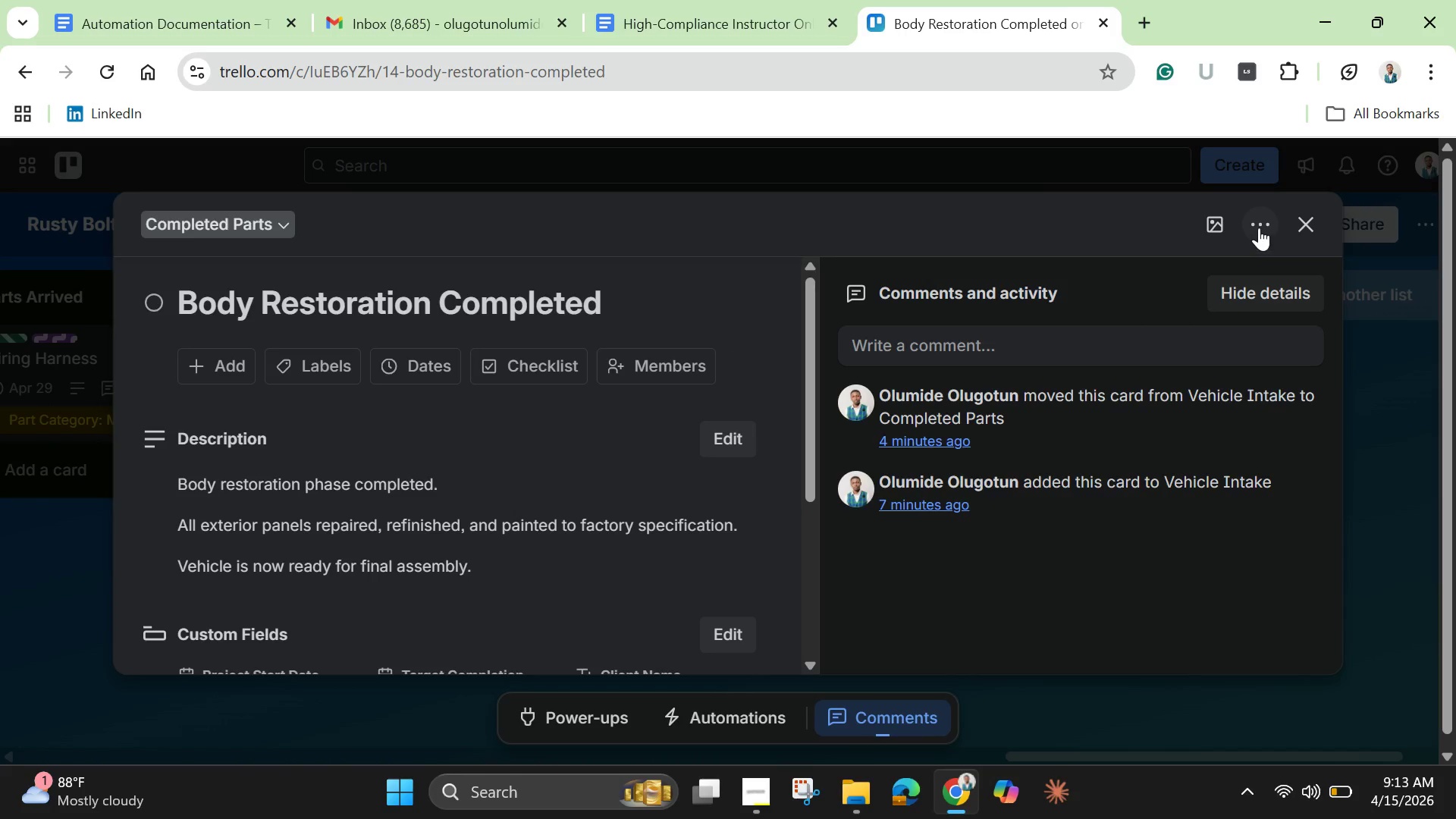 
left_click([1259, 228])
 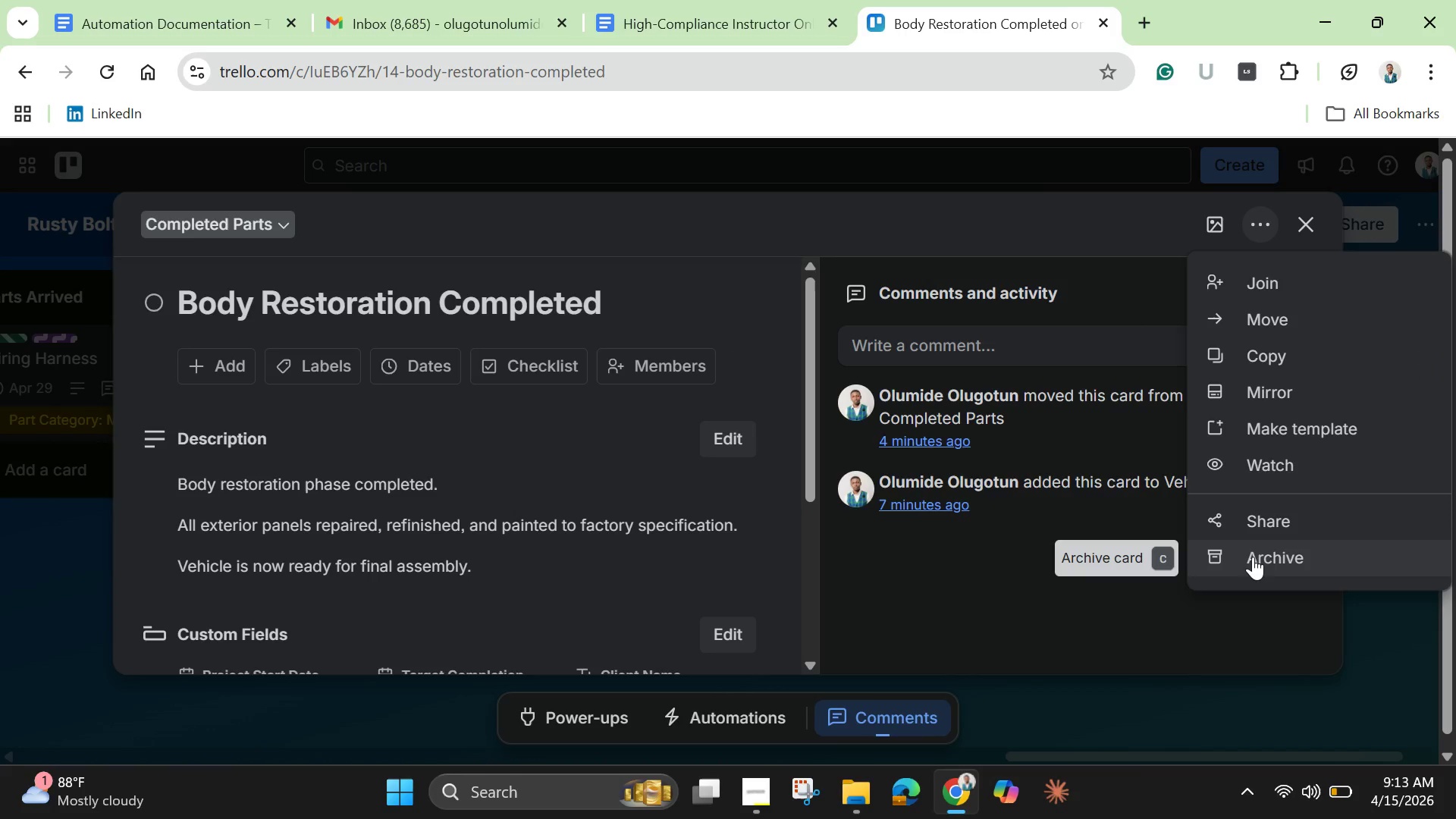 
left_click([1253, 557])
 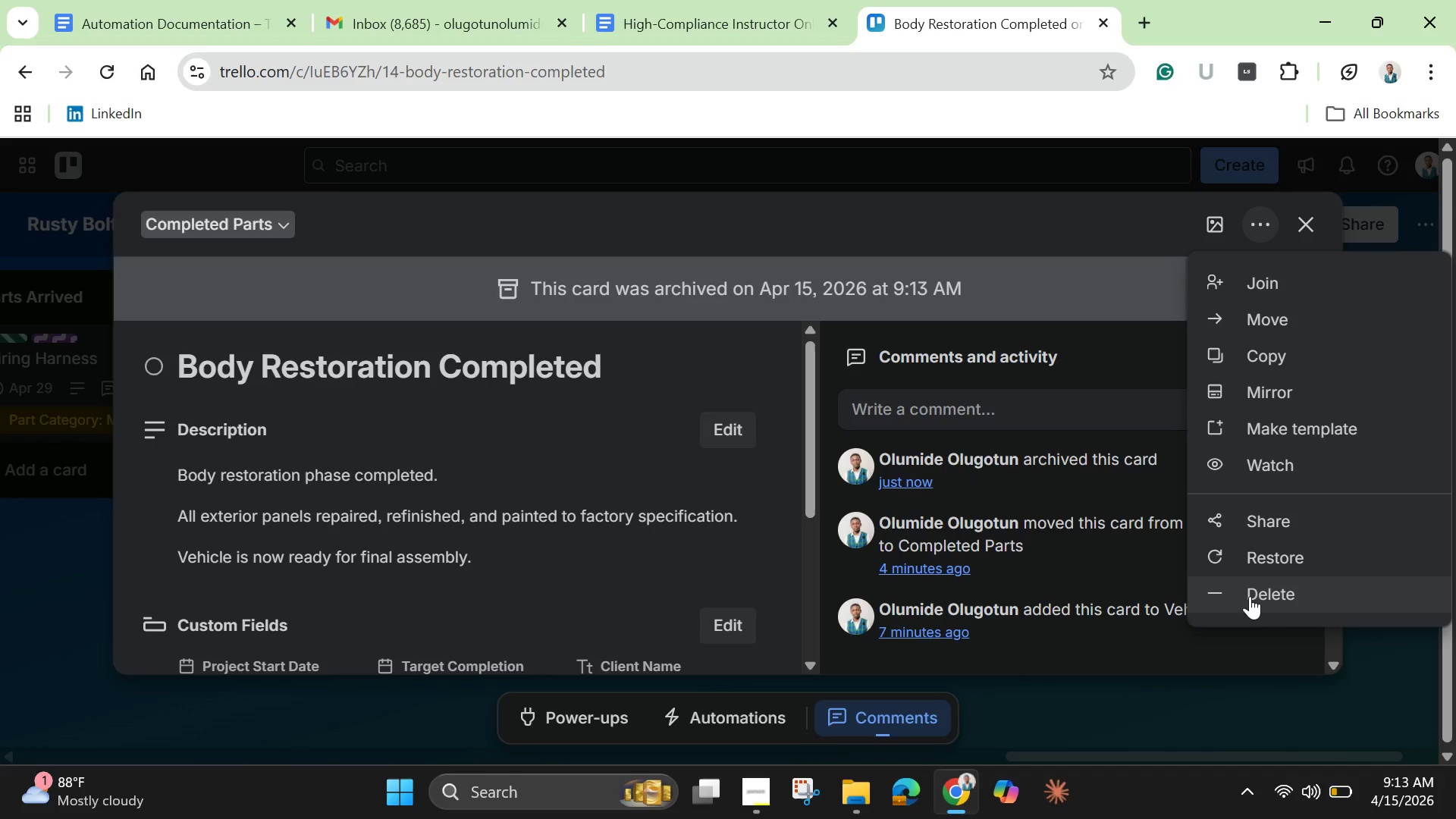 
left_click([1250, 596])
 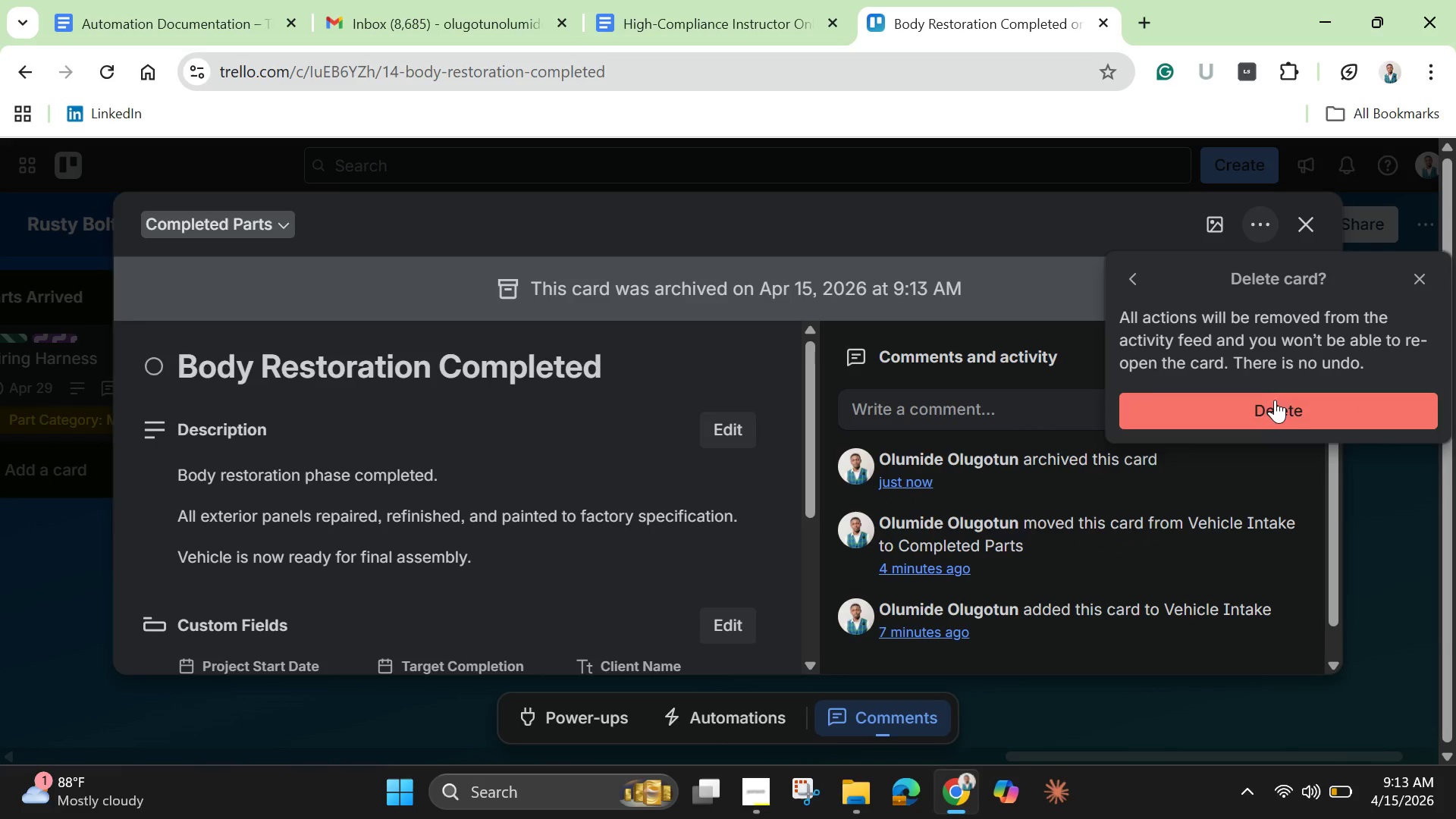 
left_click([1275, 398])
 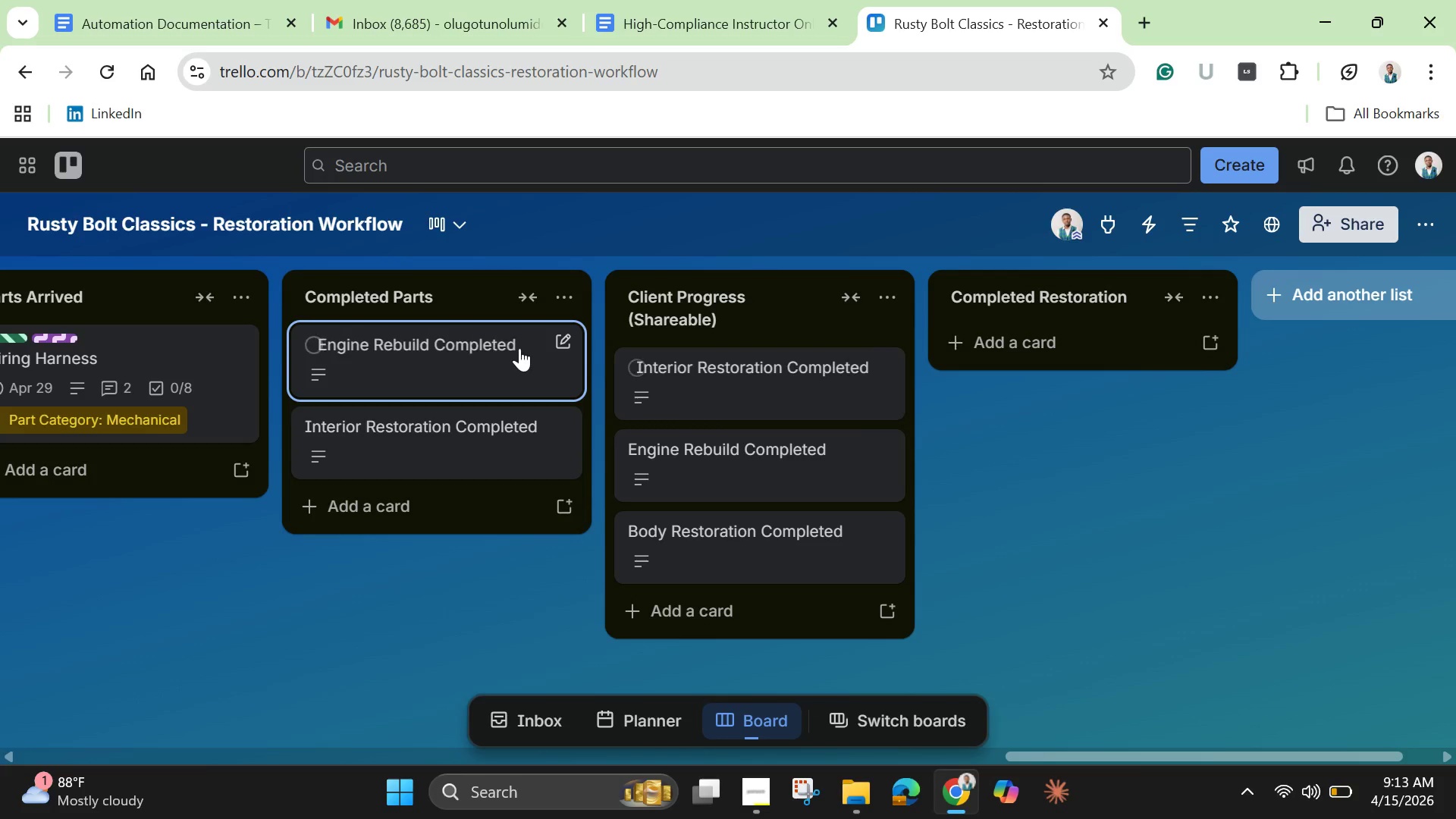 
left_click([504, 359])
 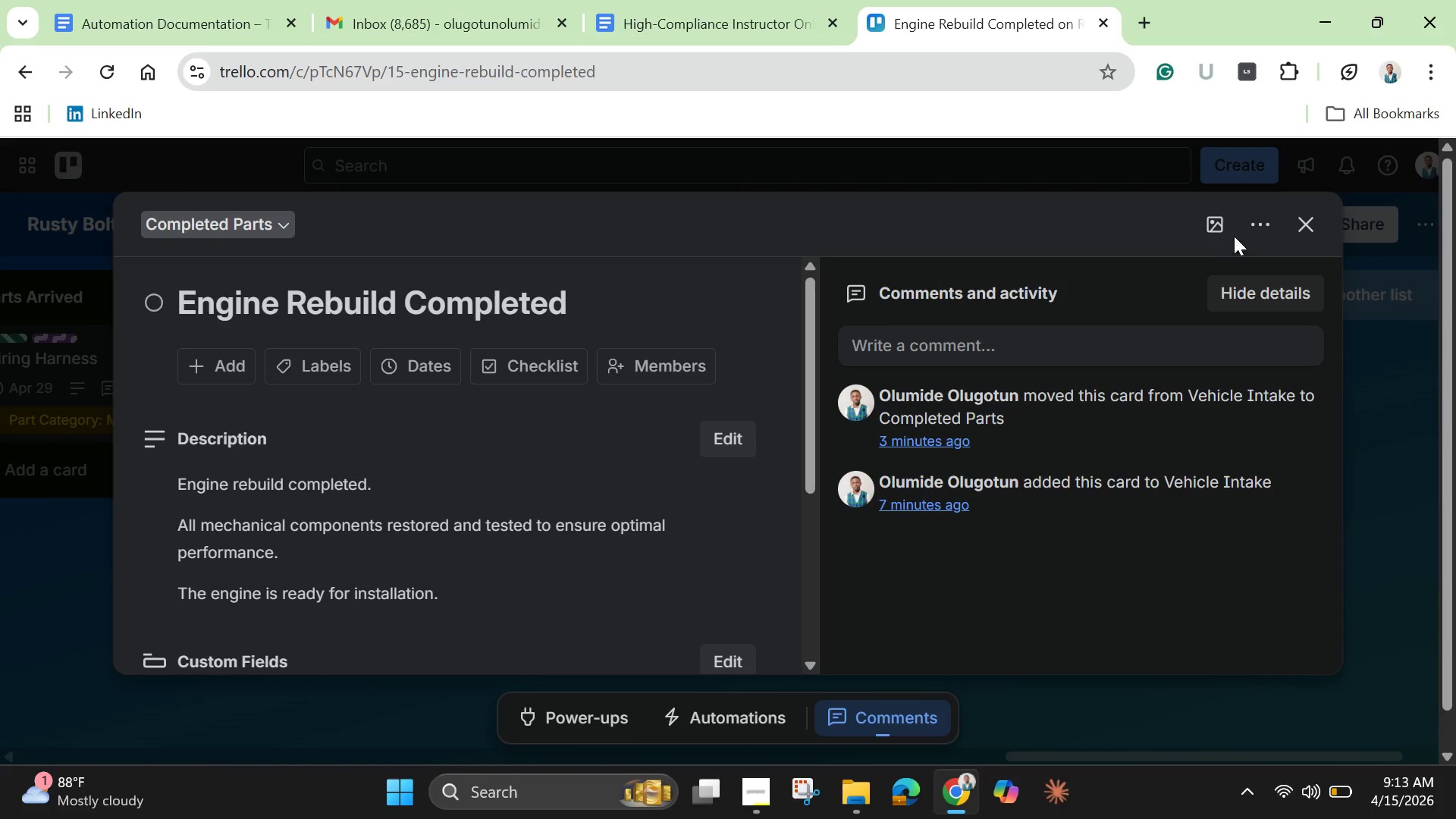 
left_click([1259, 221])
 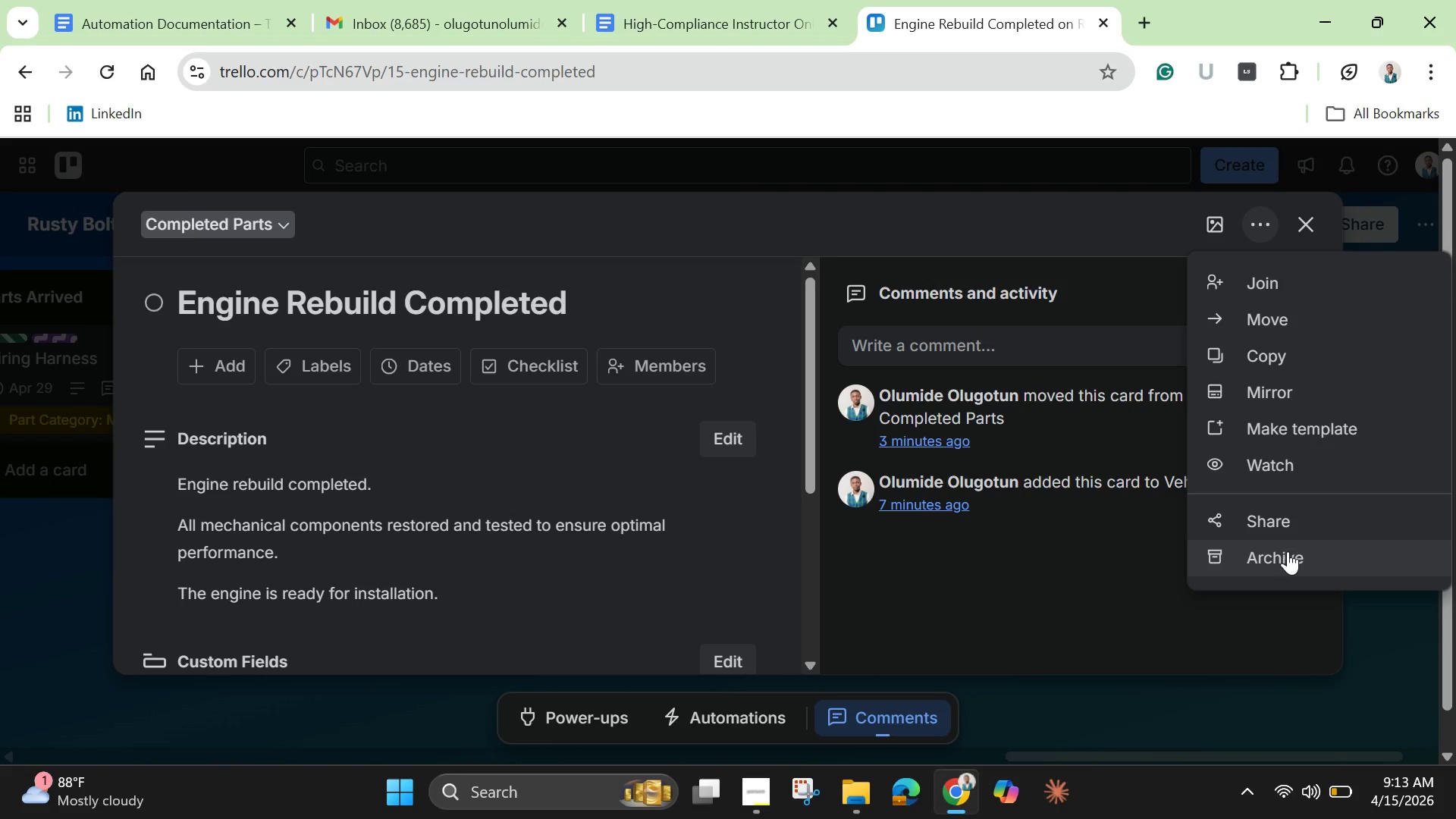 
left_click([1288, 556])
 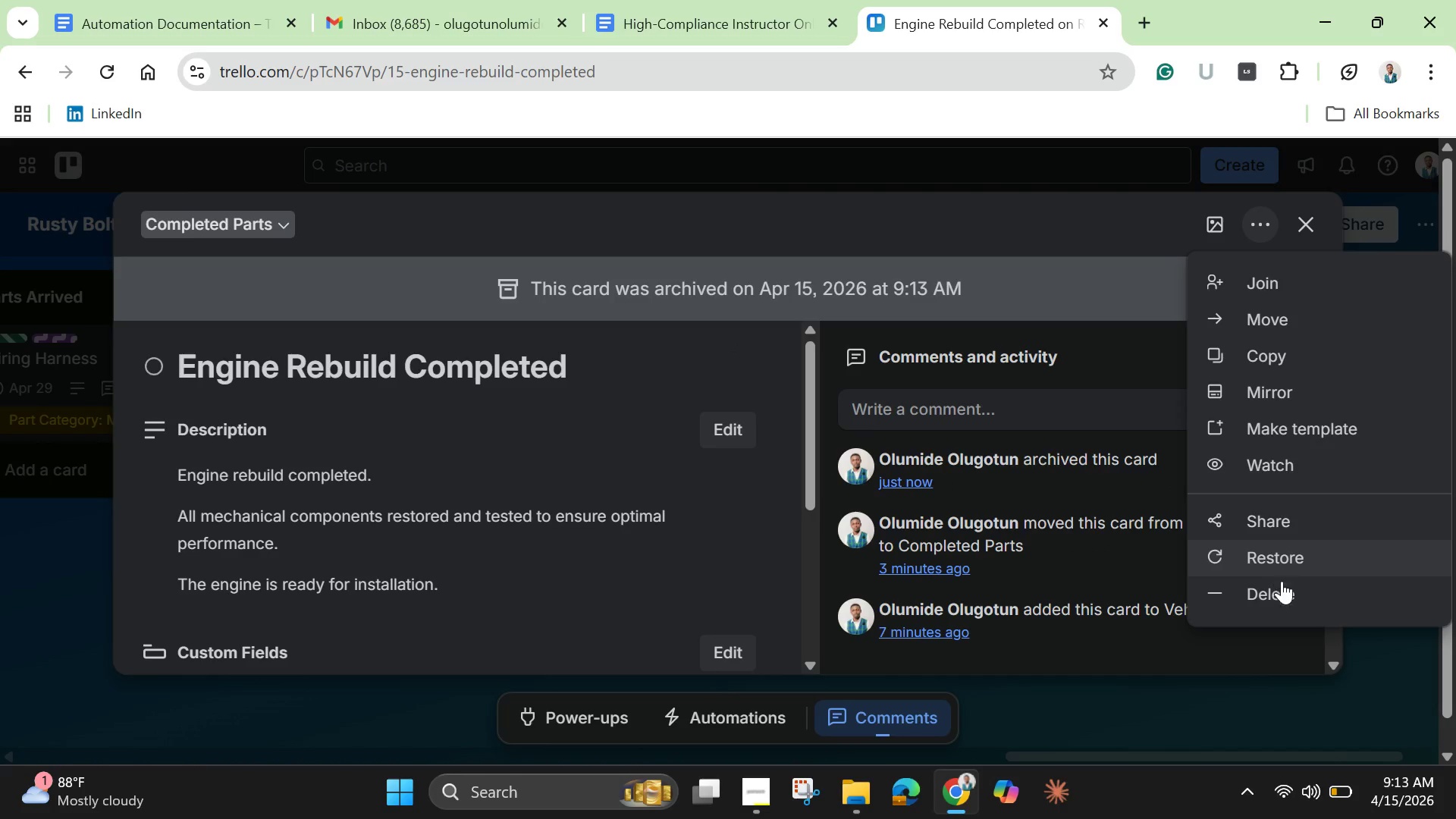 
left_click([1282, 595])
 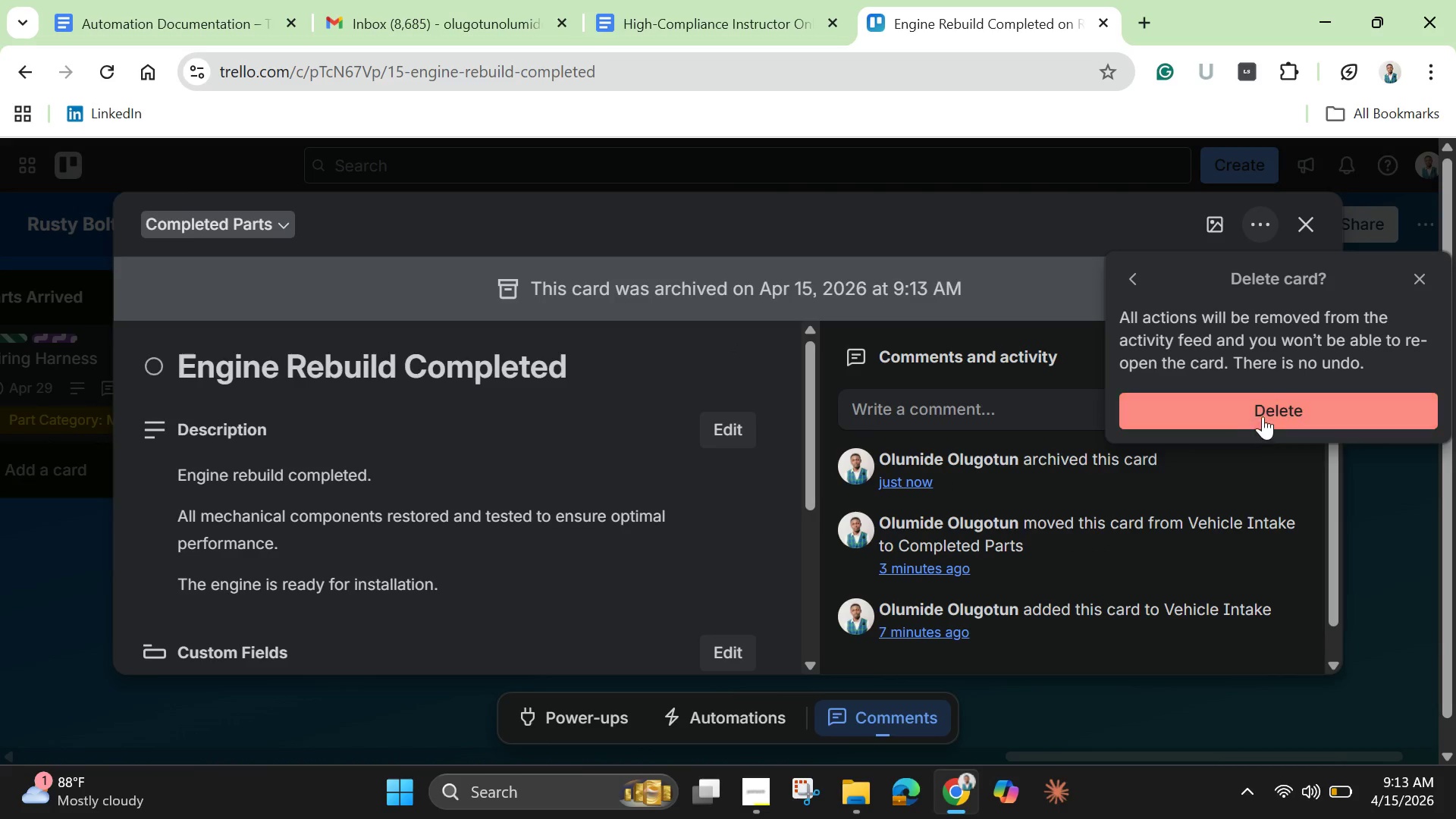 
left_click([1261, 410])
 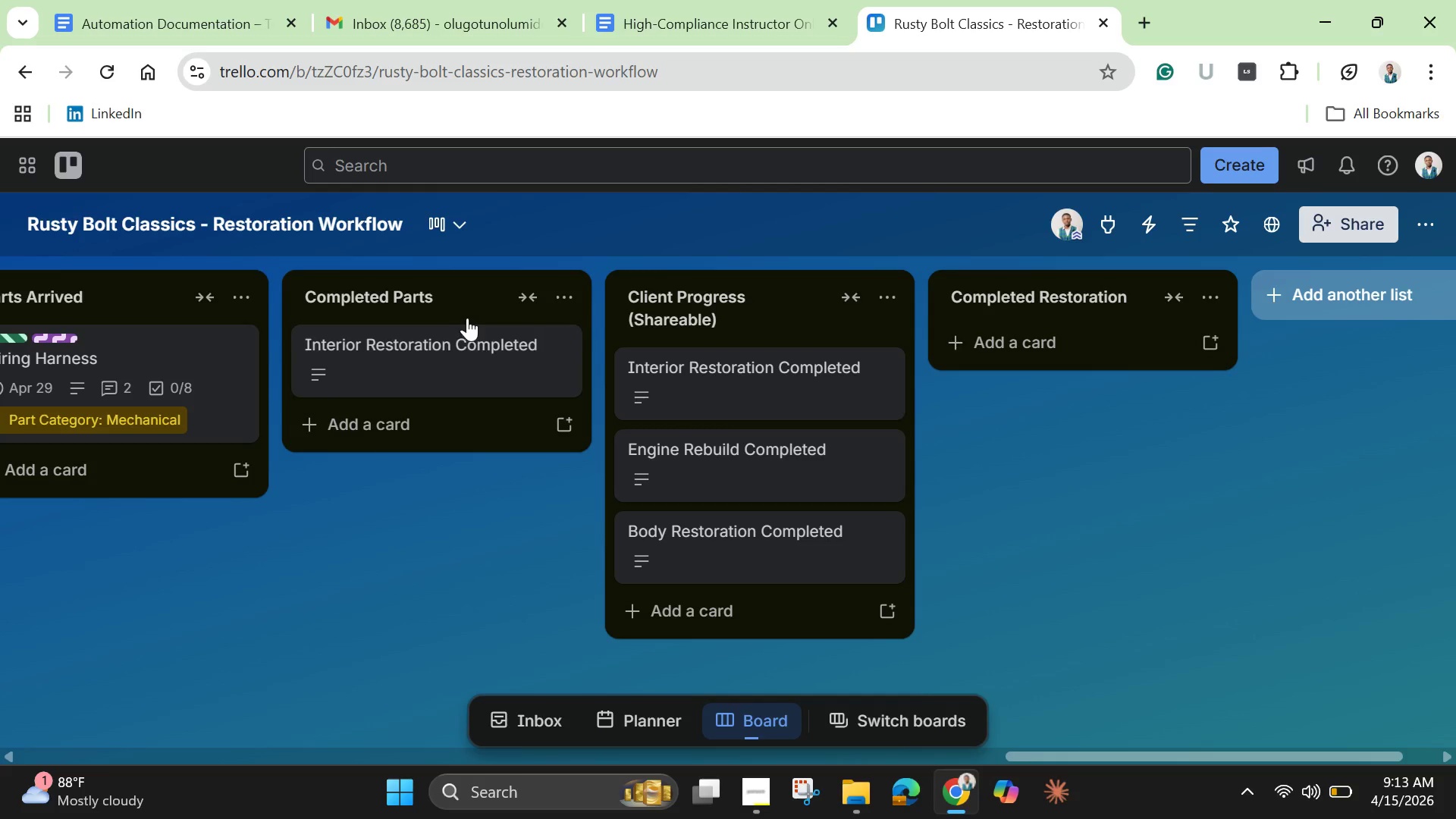 
left_click([459, 347])
 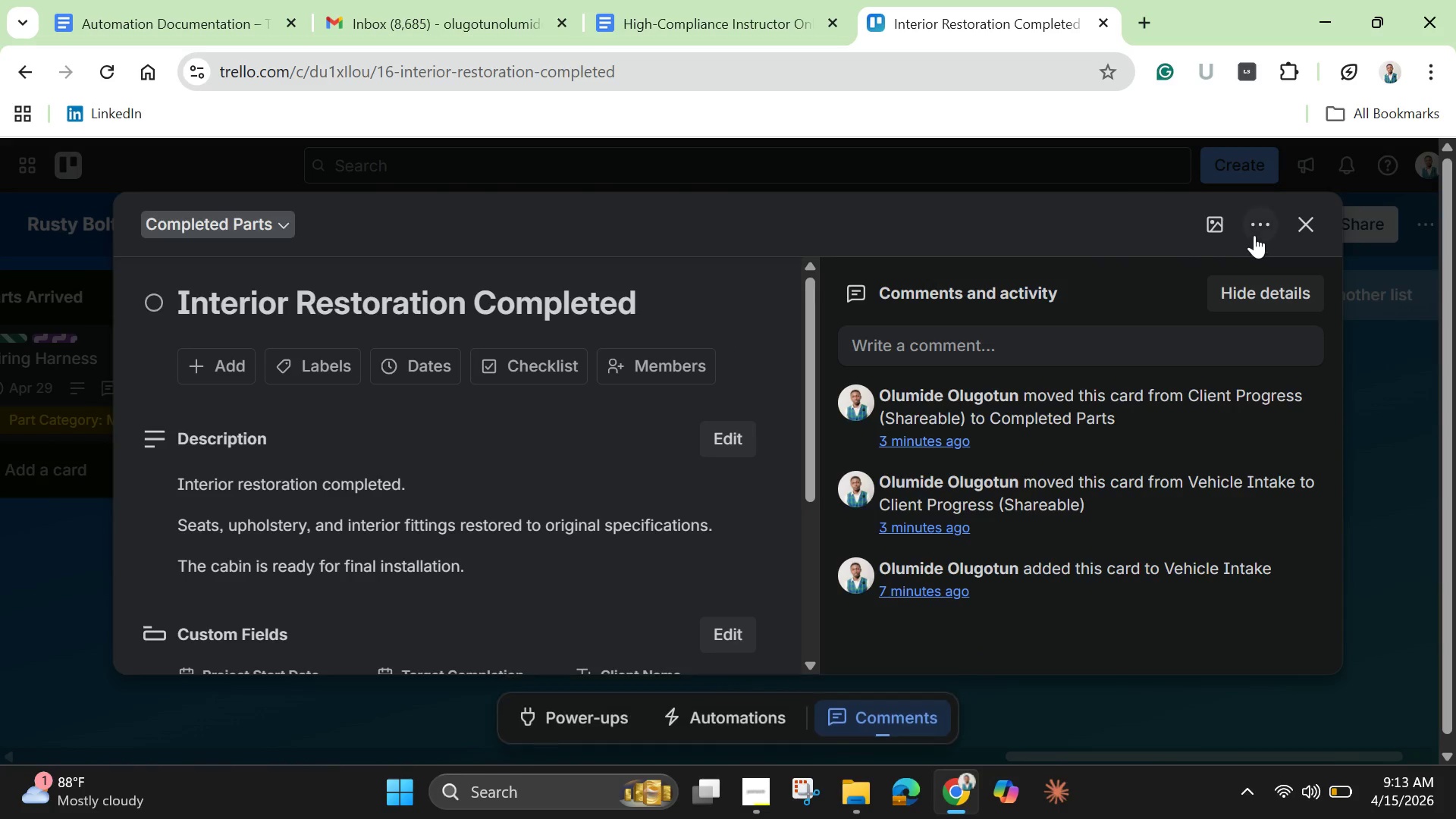 
left_click([1259, 219])
 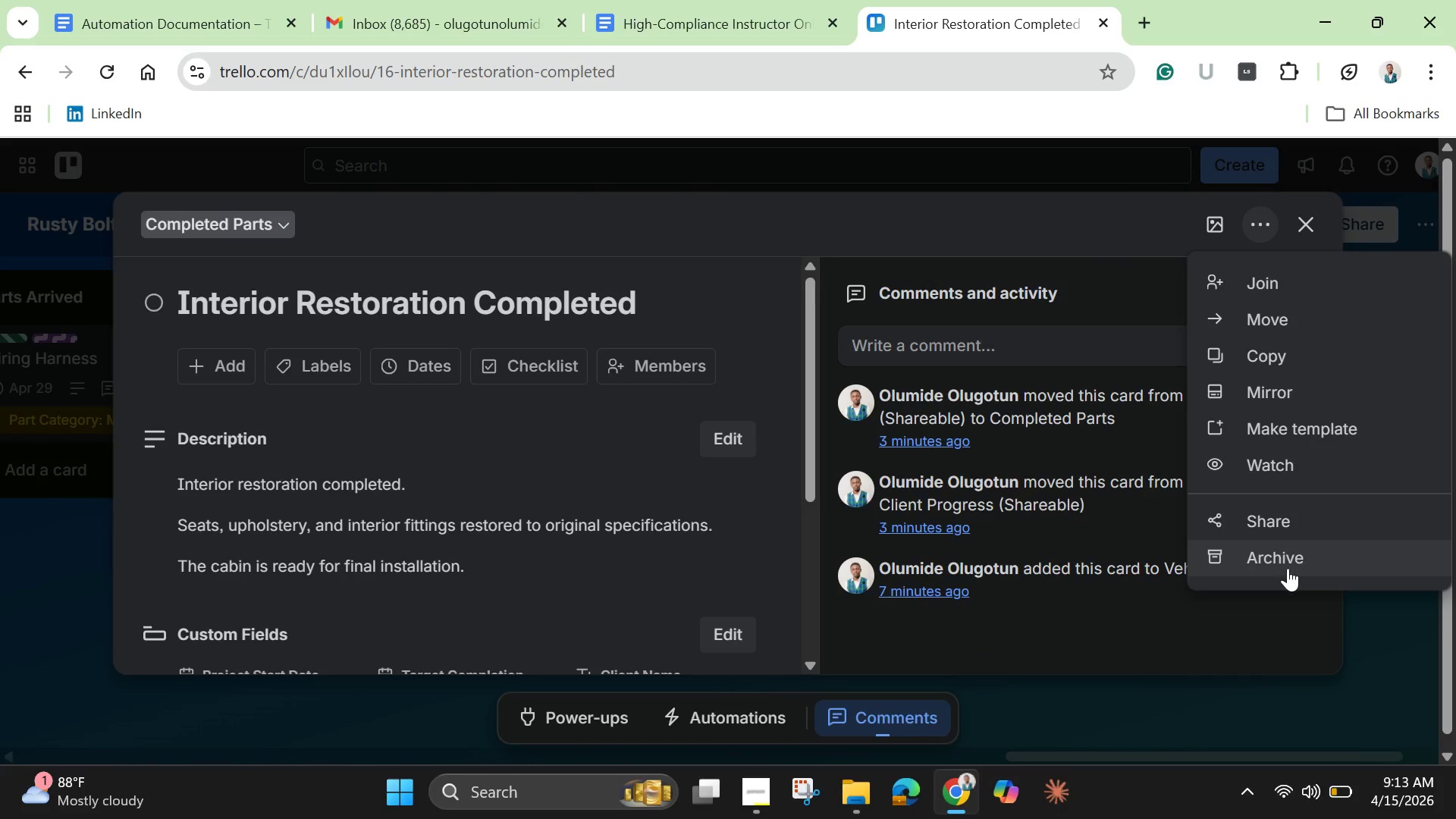 
left_click([1288, 568])
 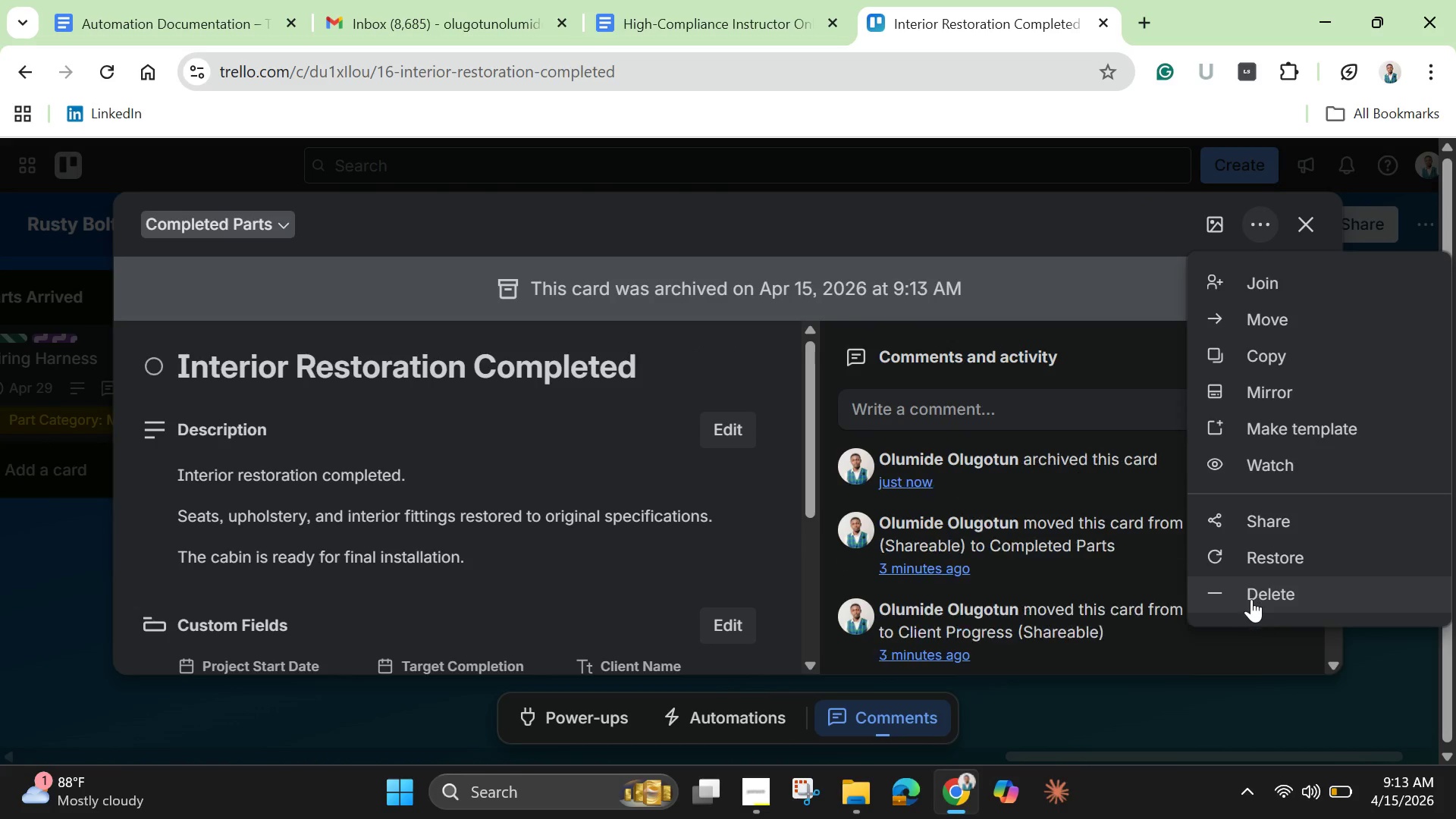 
left_click([1251, 601])
 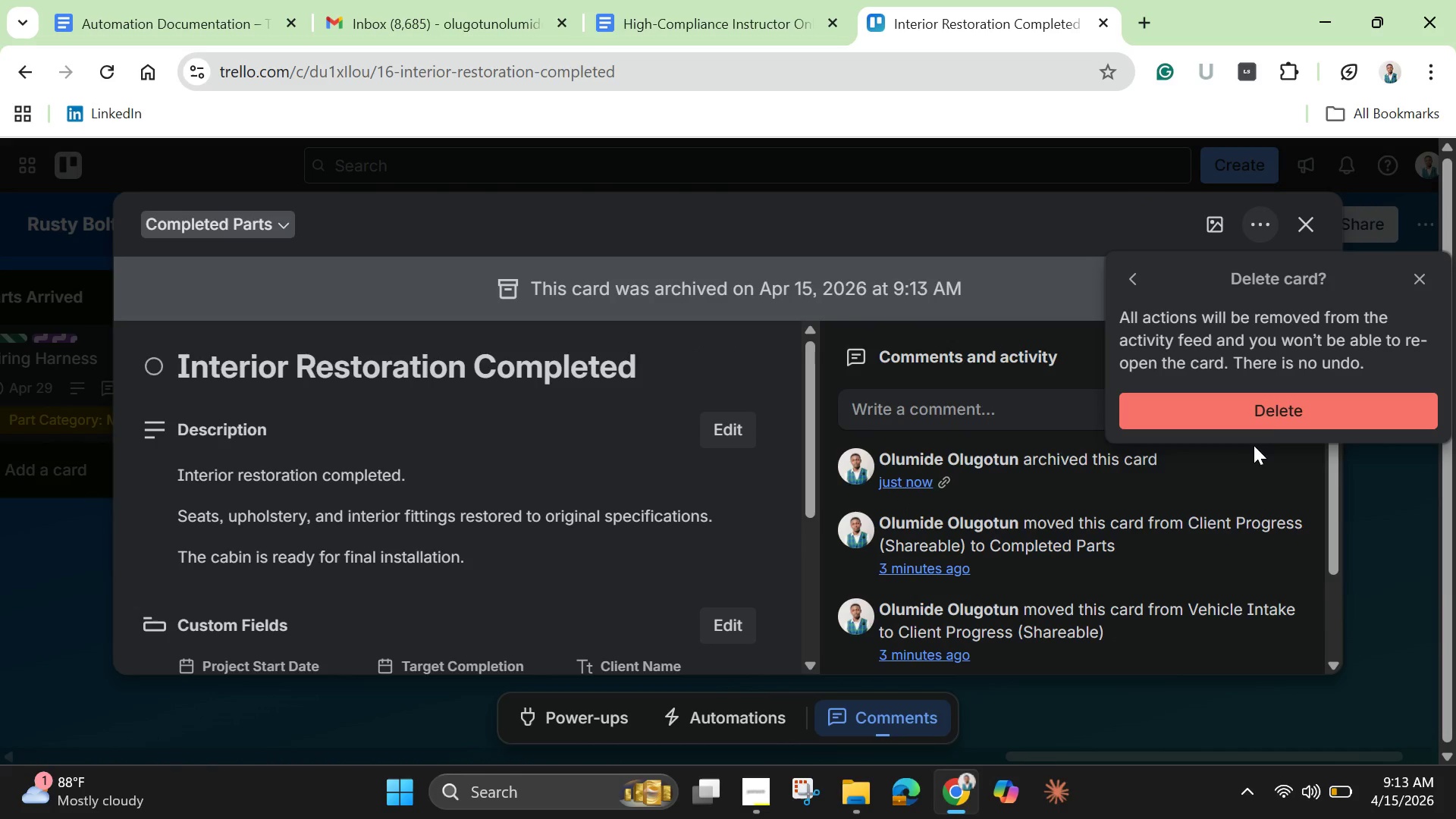 
left_click([1250, 425])
 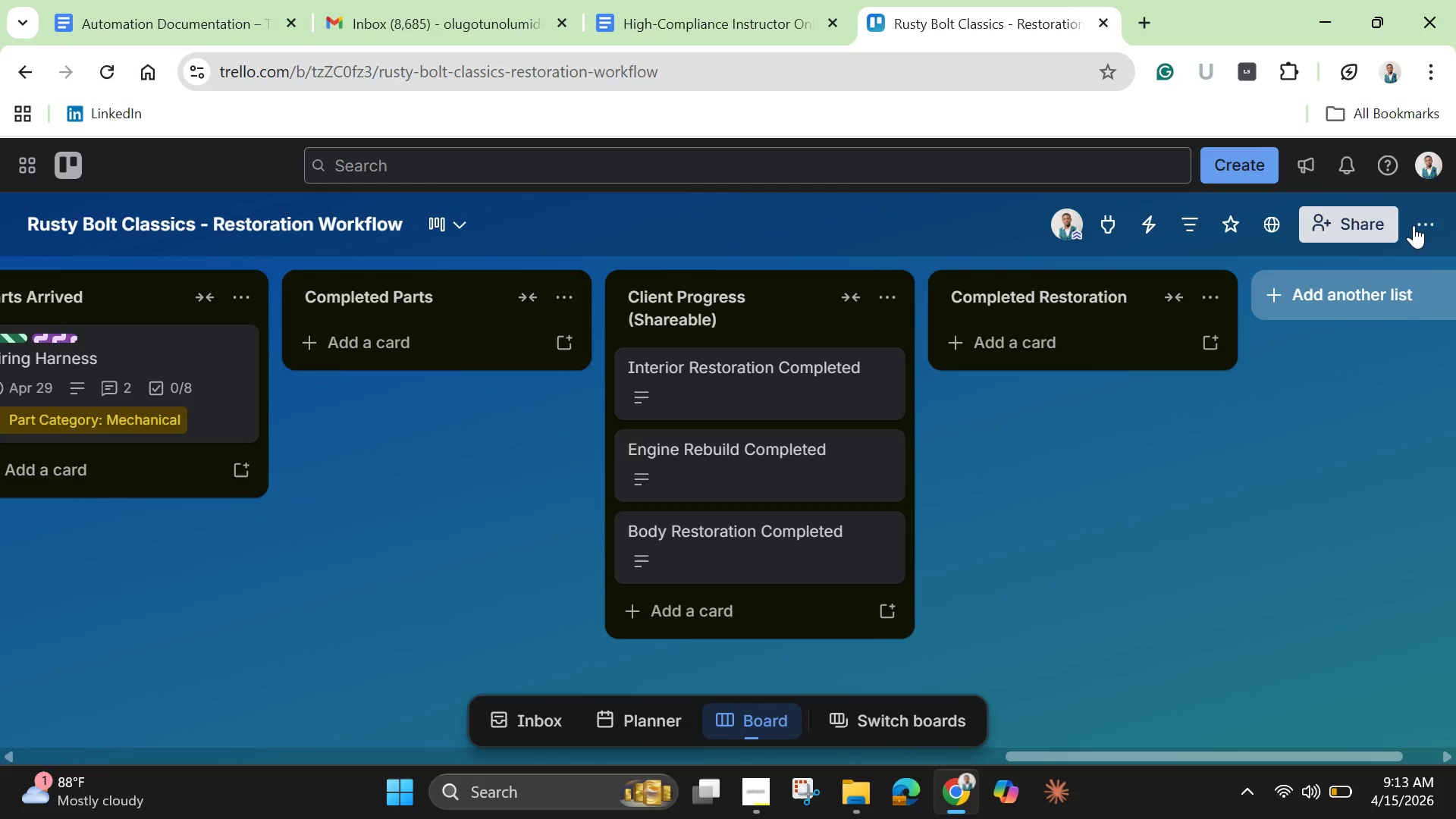 
left_click([1422, 219])
 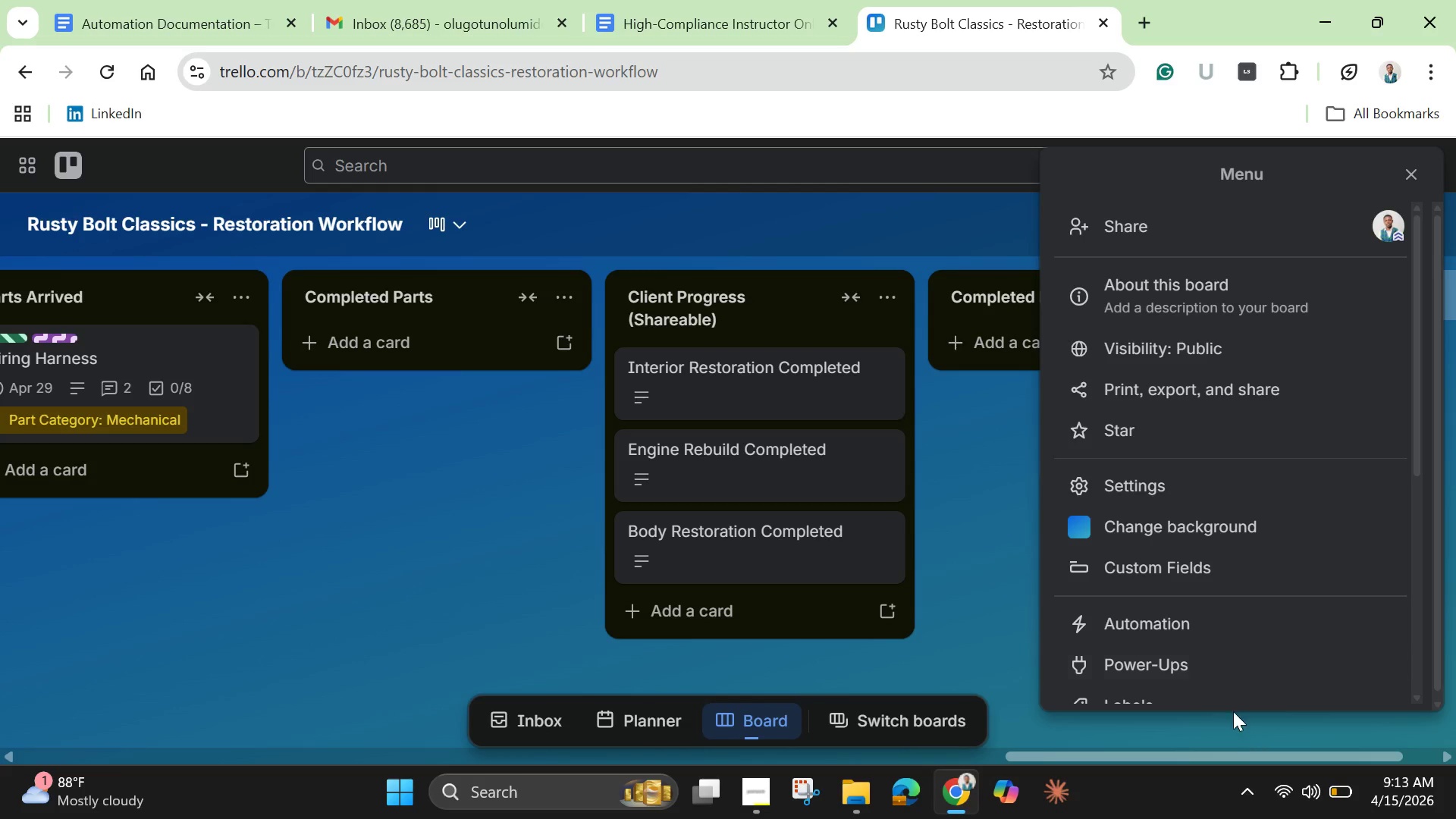 
scroll: coordinate [1167, 612], scroll_direction: down, amount: 1.0
 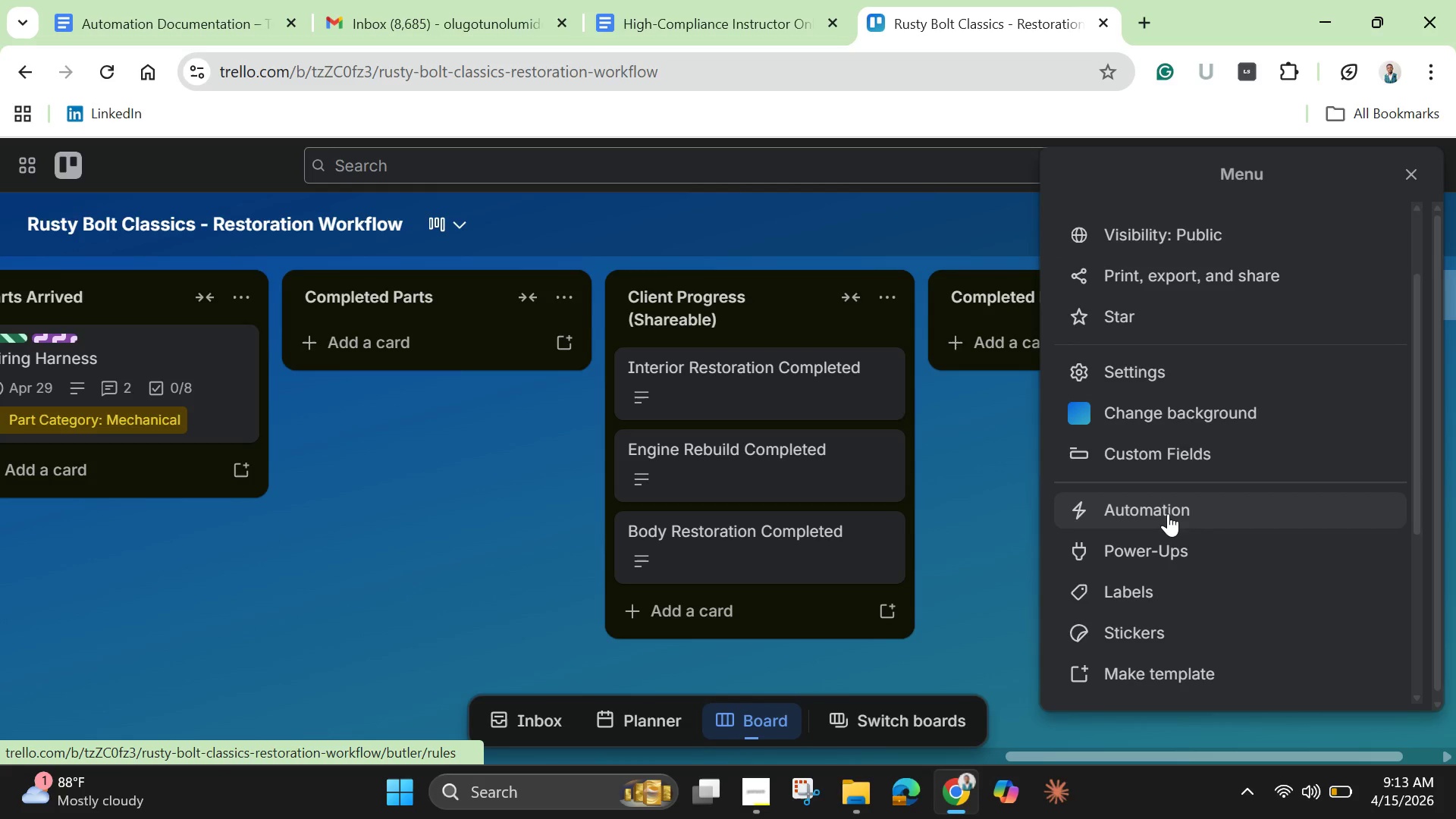 
left_click([1168, 510])
 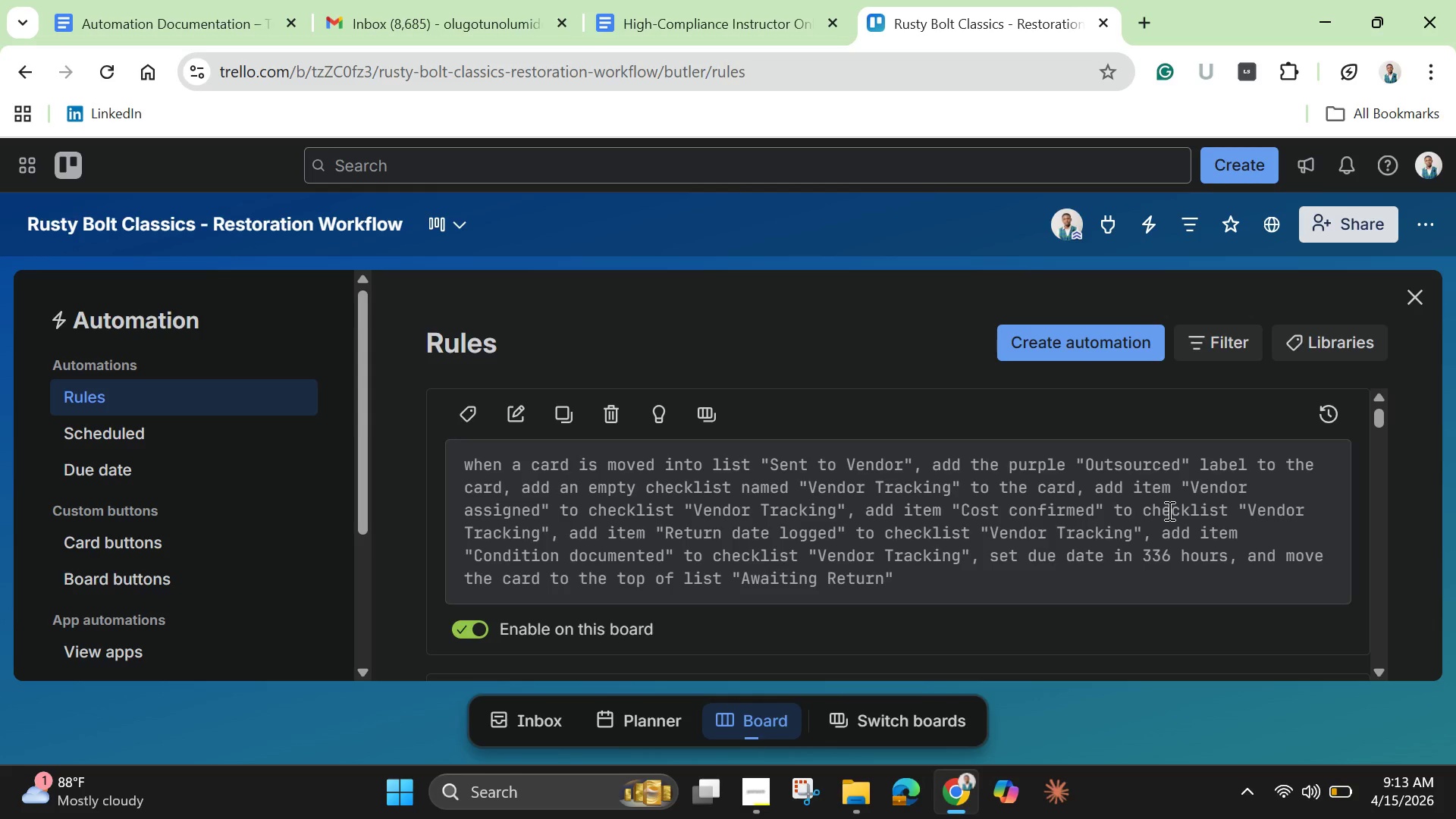 
wait(19.59)
 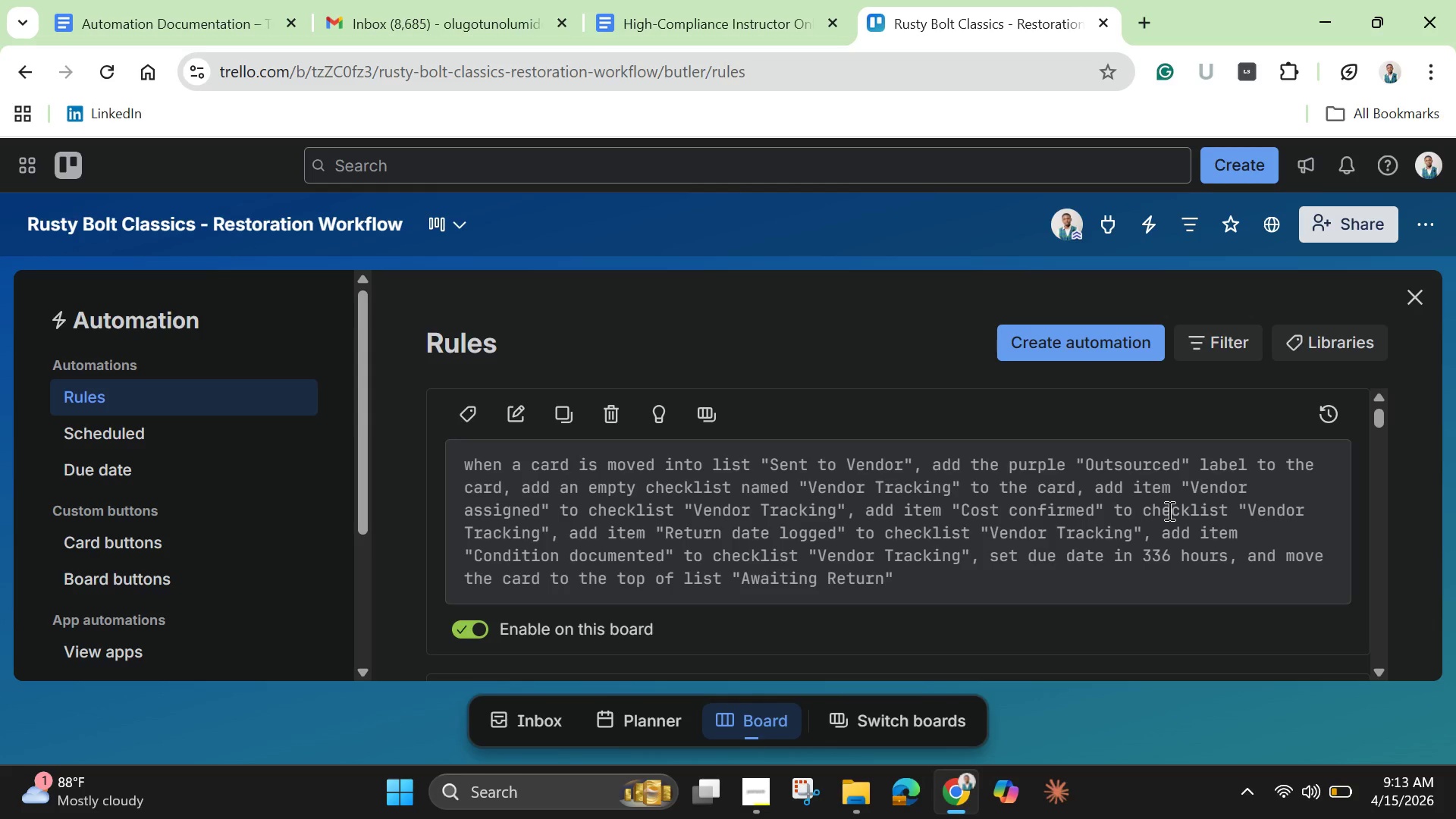 
scroll: coordinate [932, 503], scroll_direction: down, amount: 11.0
 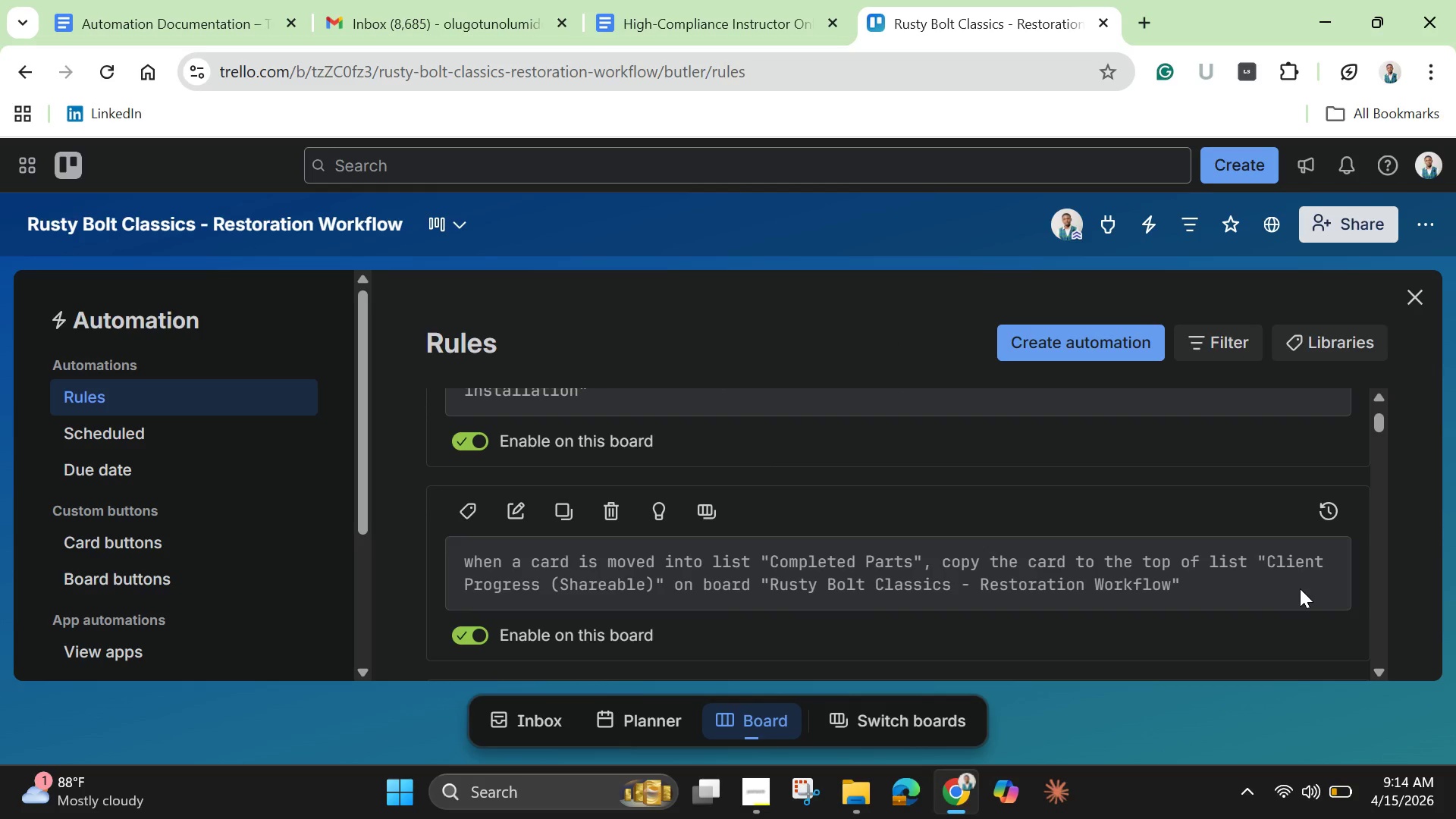 
wait(20.27)
 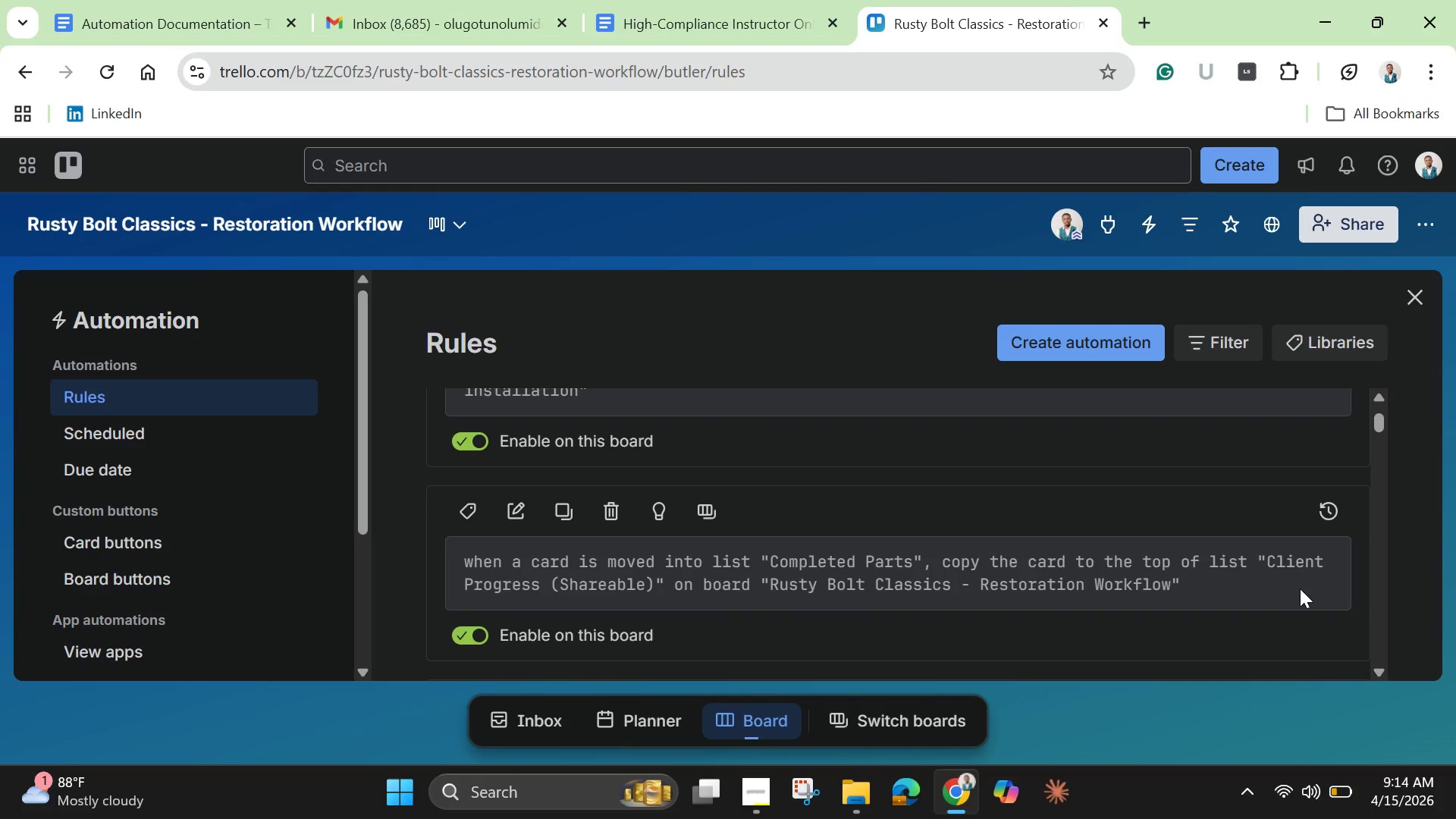 
scroll: coordinate [1172, 571], scroll_direction: up, amount: 8.0
 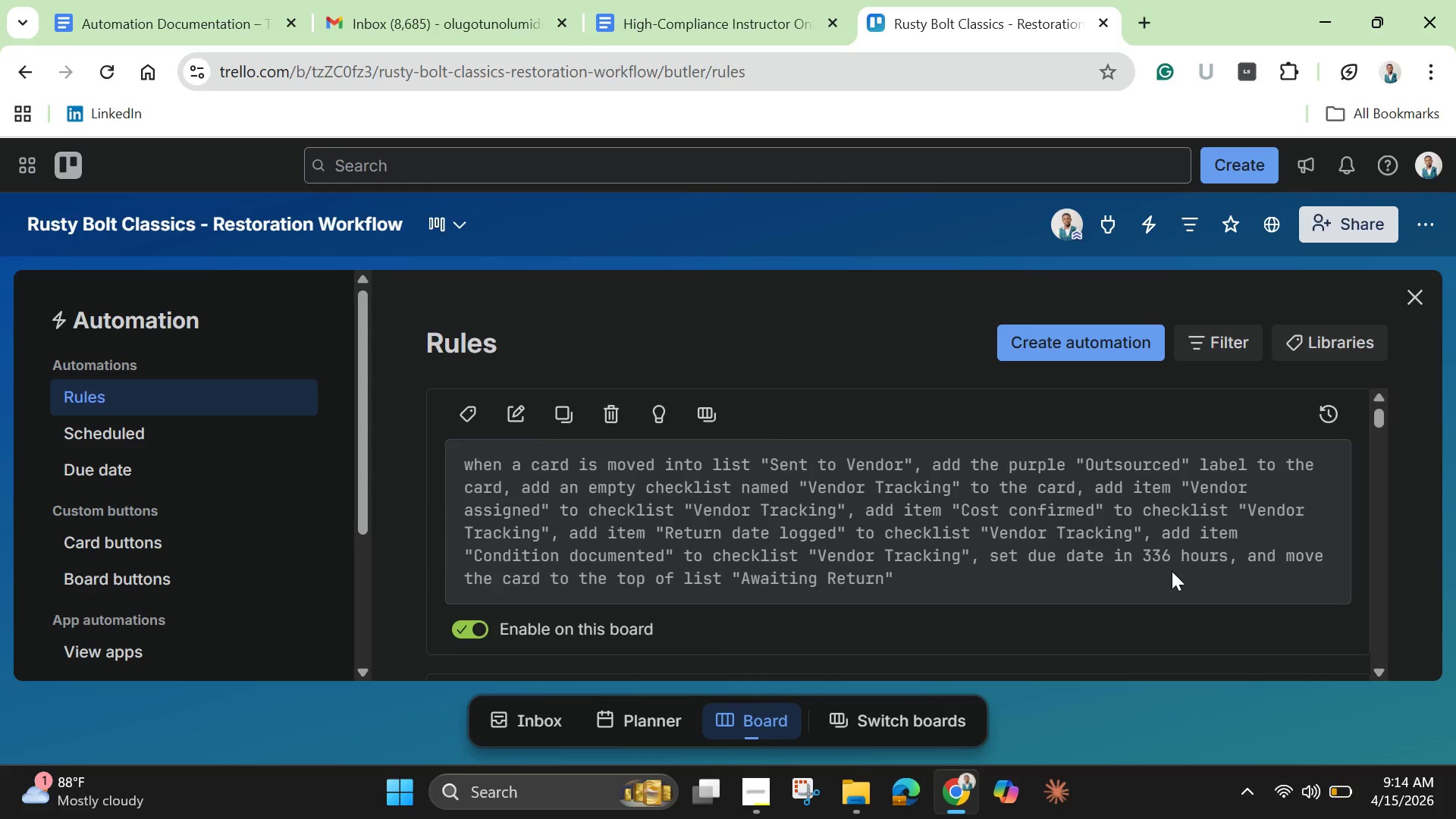 
wait(11.45)
 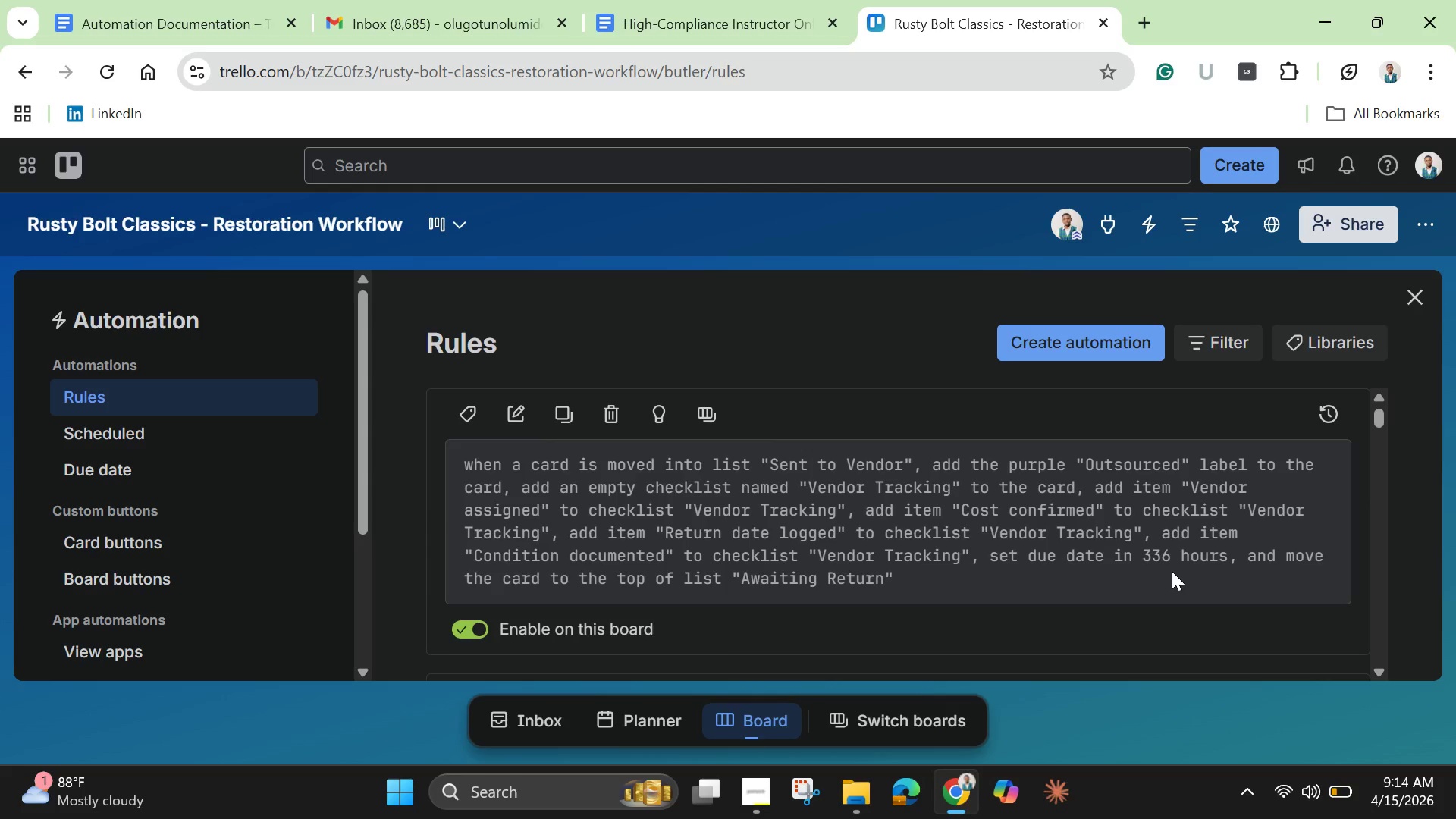 
left_click_drag(start_coordinate=[1376, 420], to_coordinate=[1378, 428])
 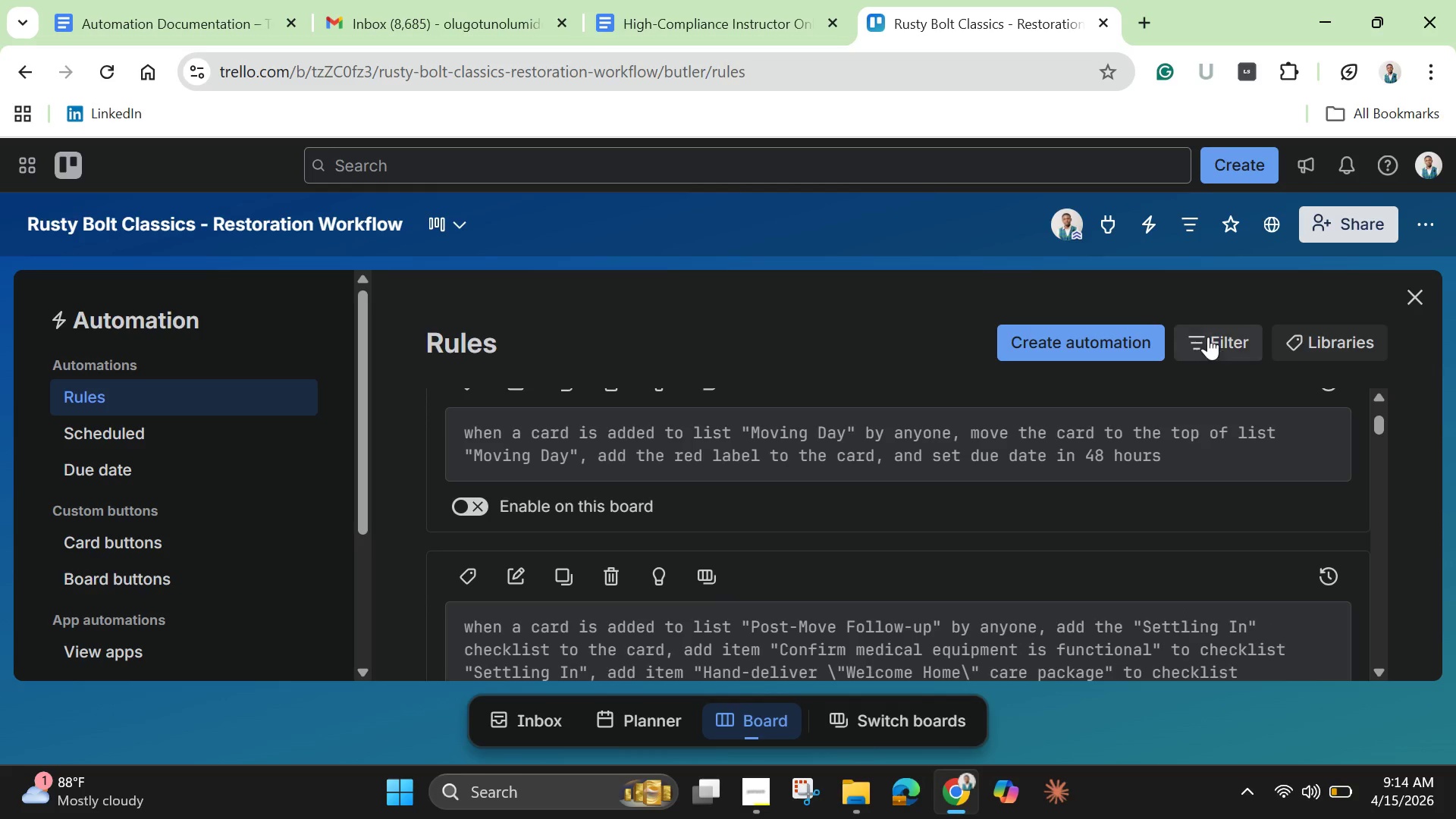 
left_click([1208, 337])
 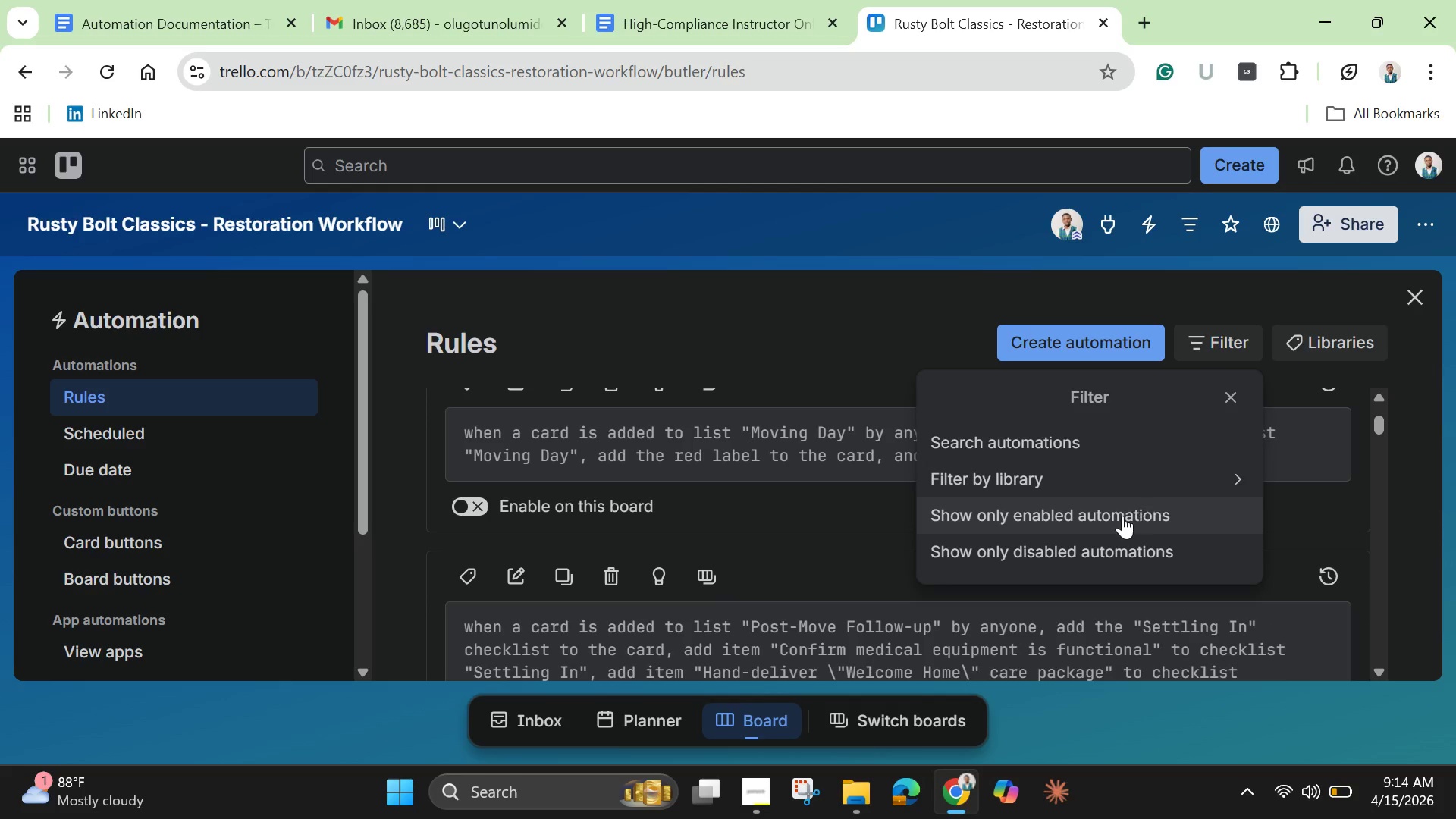 
left_click([1122, 516])
 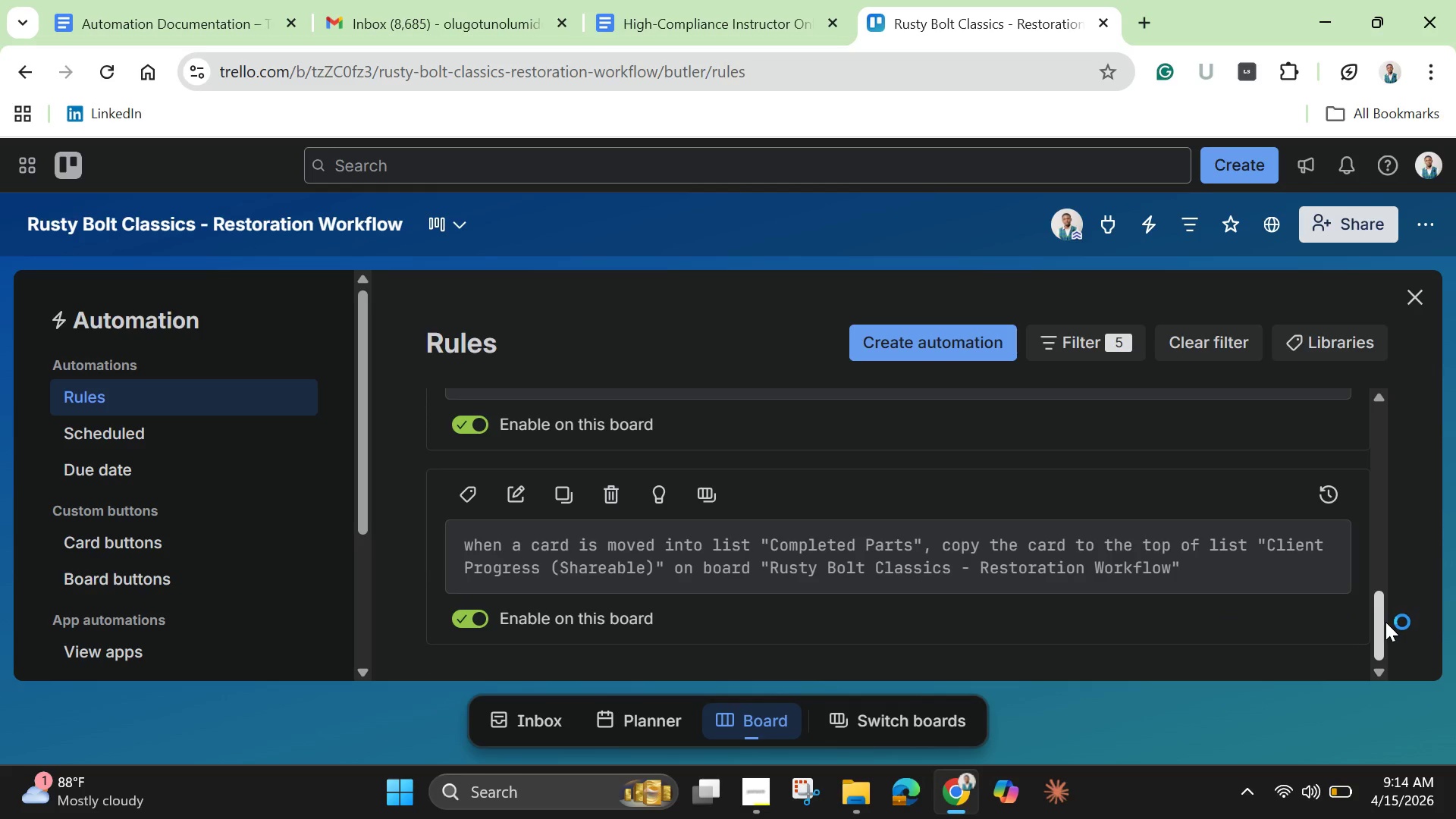 
left_click_drag(start_coordinate=[1375, 625], to_coordinate=[1395, 497])
 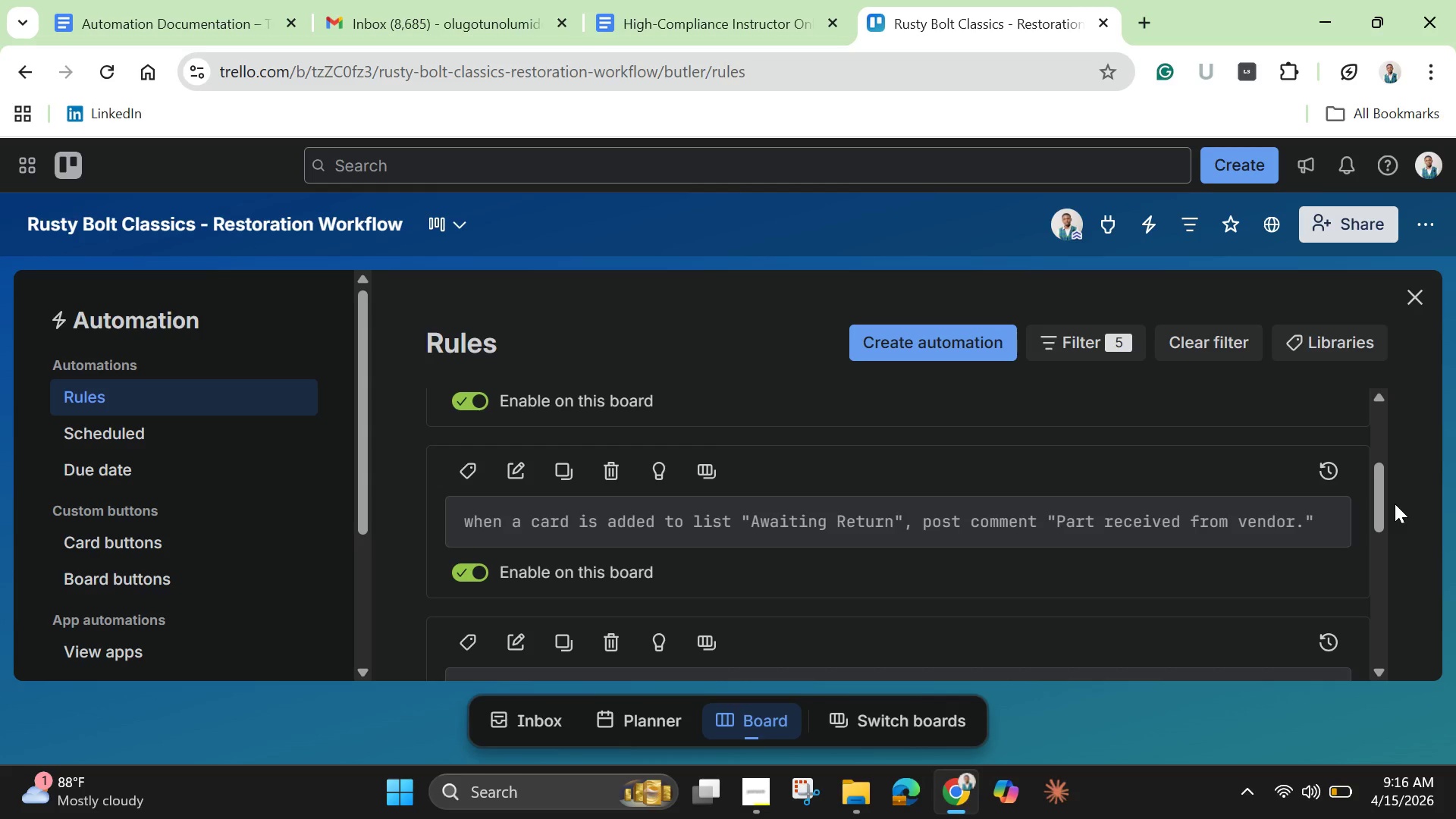 
wait(84.42)
 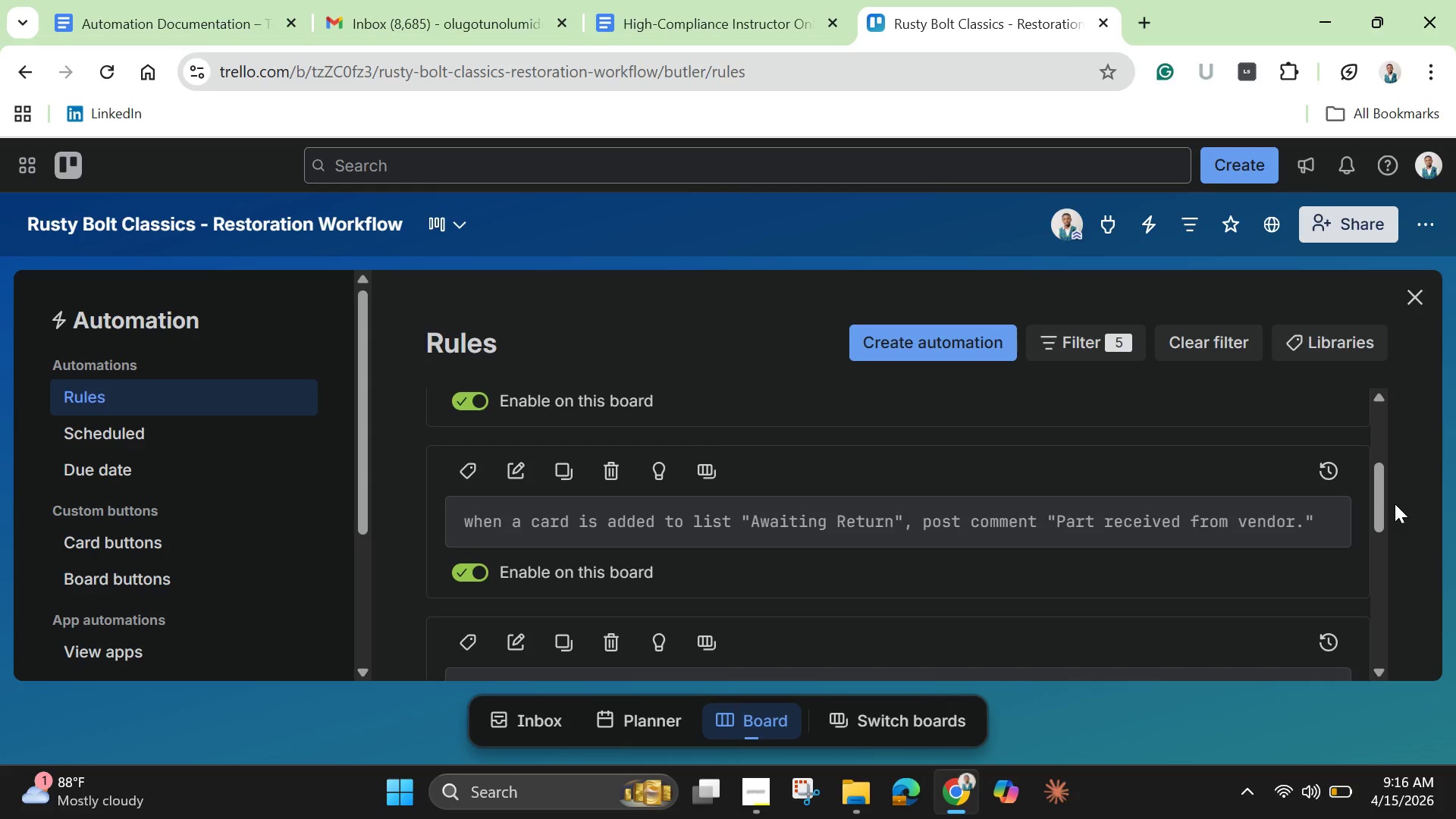 
scroll: coordinate [972, 519], scroll_direction: down, amount: 6.0
 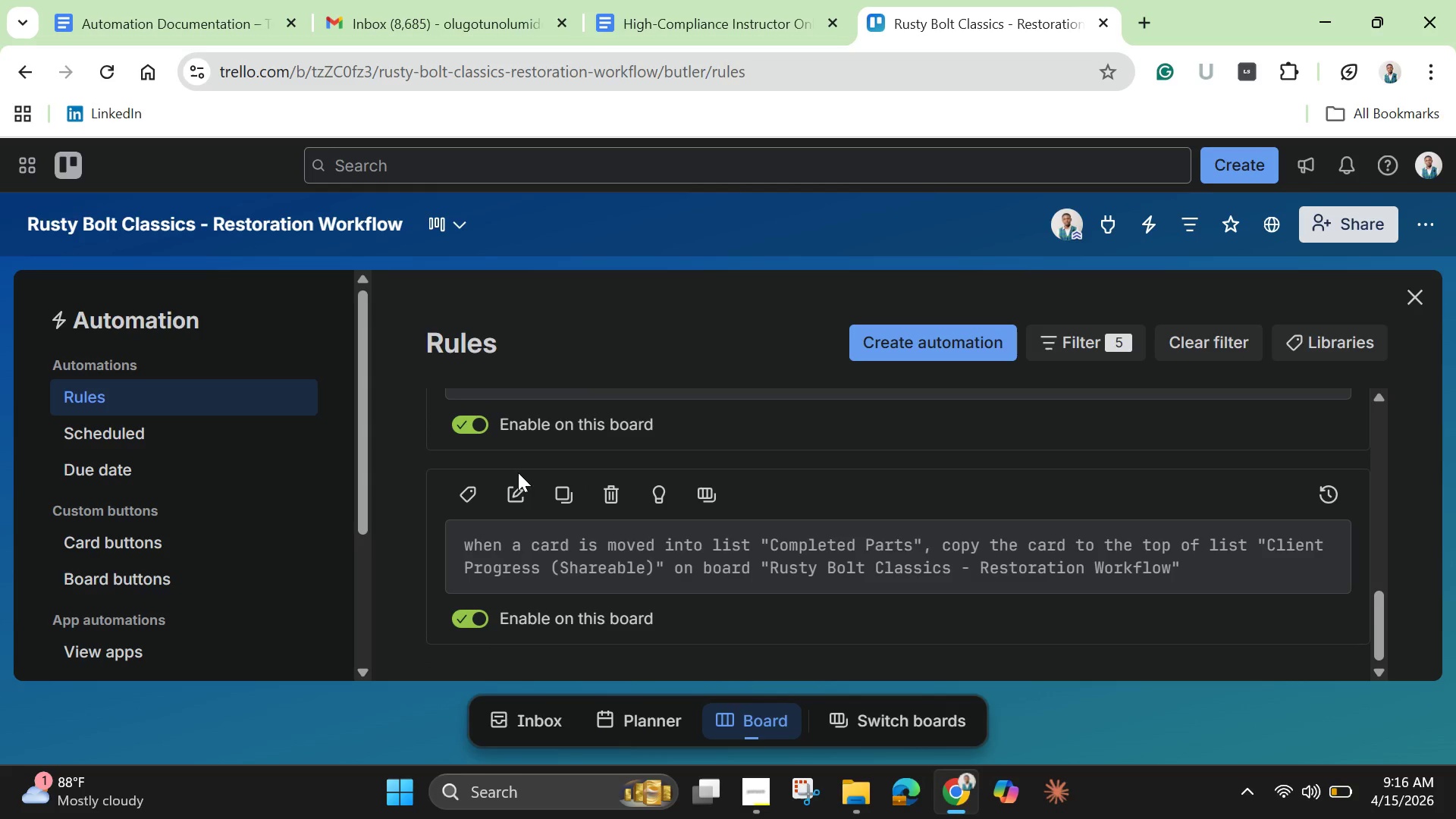 
left_click([510, 491])
 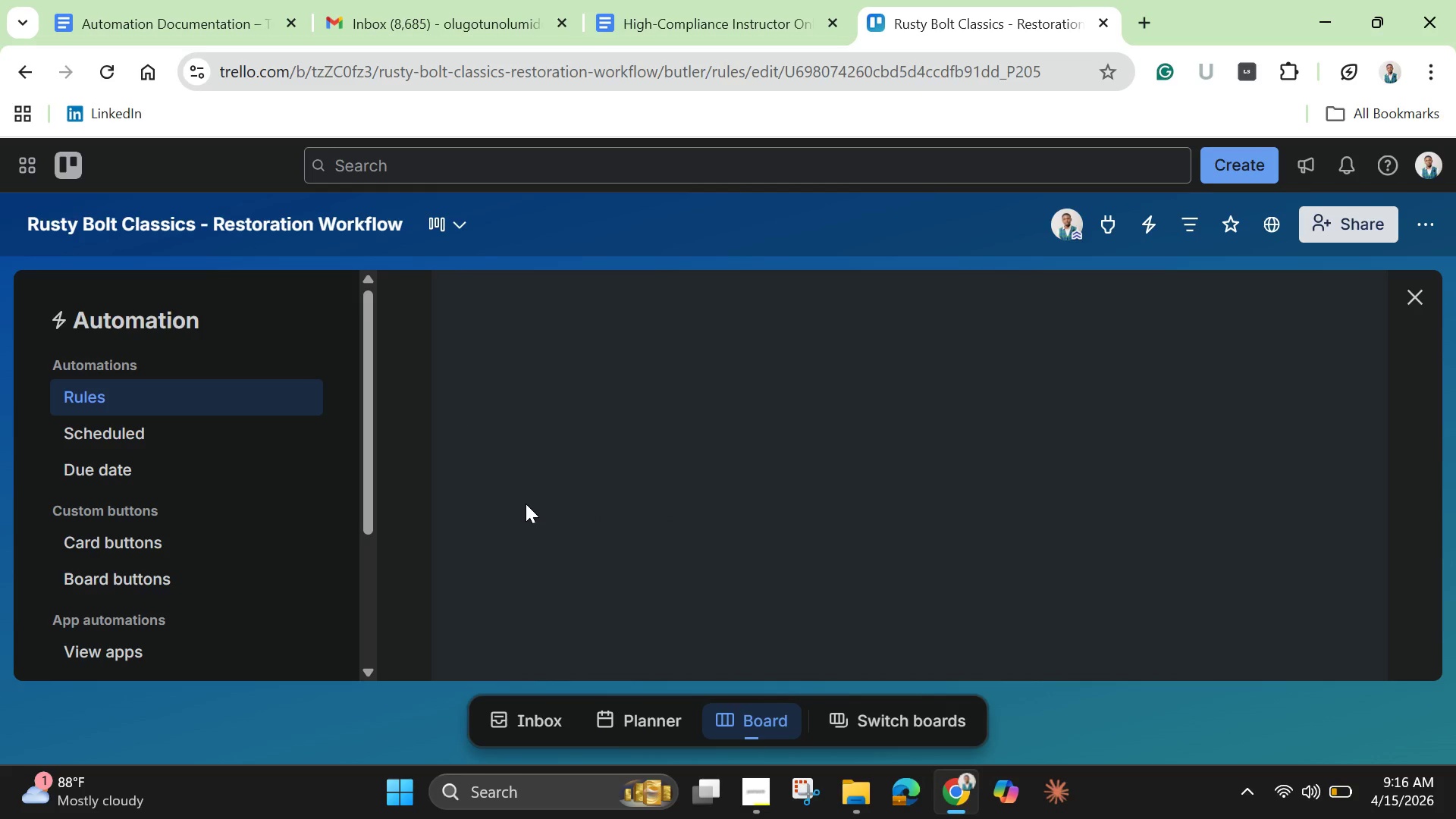 
mouse_move([547, 513])
 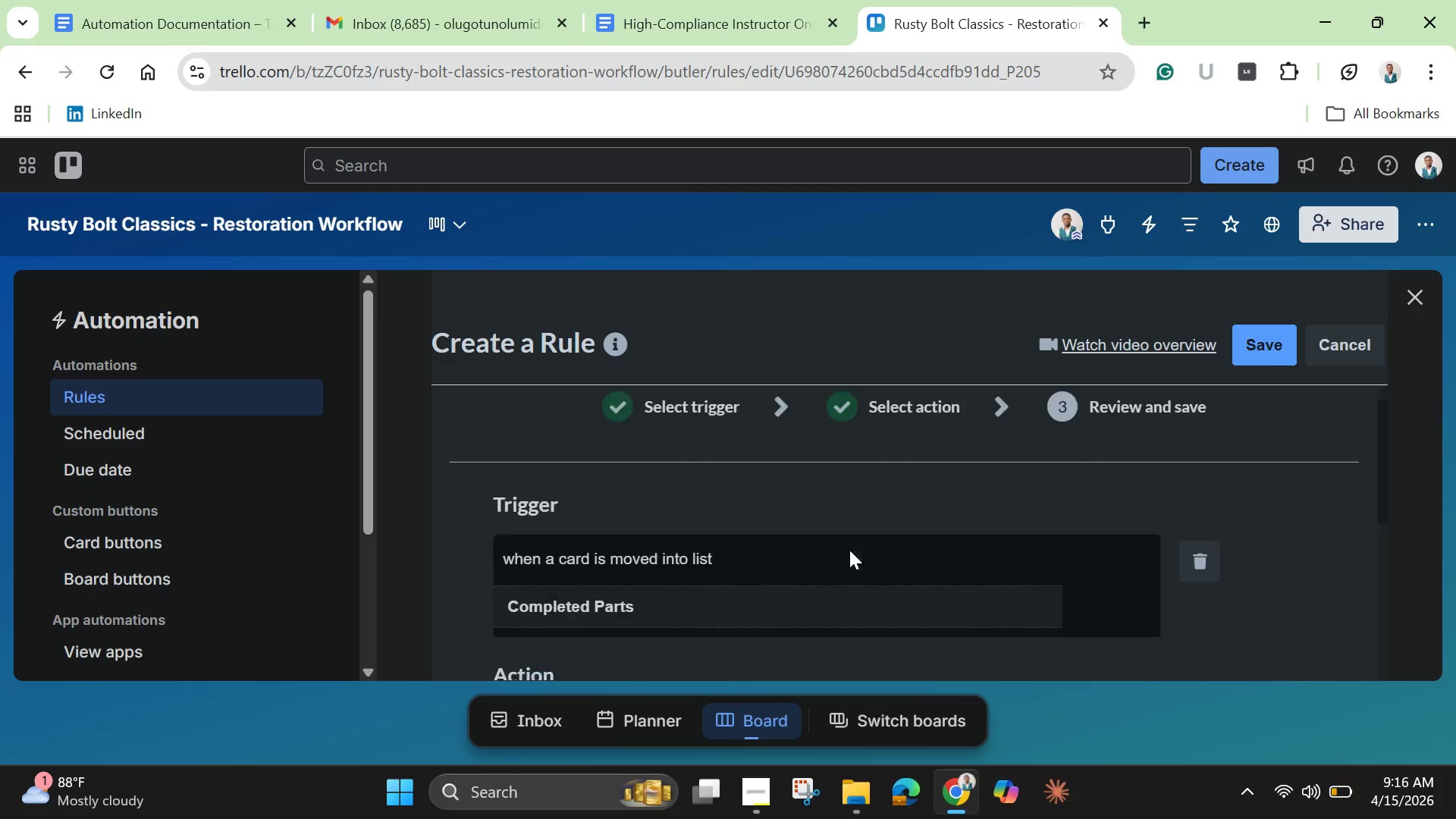 
scroll: coordinate [849, 550], scroll_direction: down, amount: 3.0
 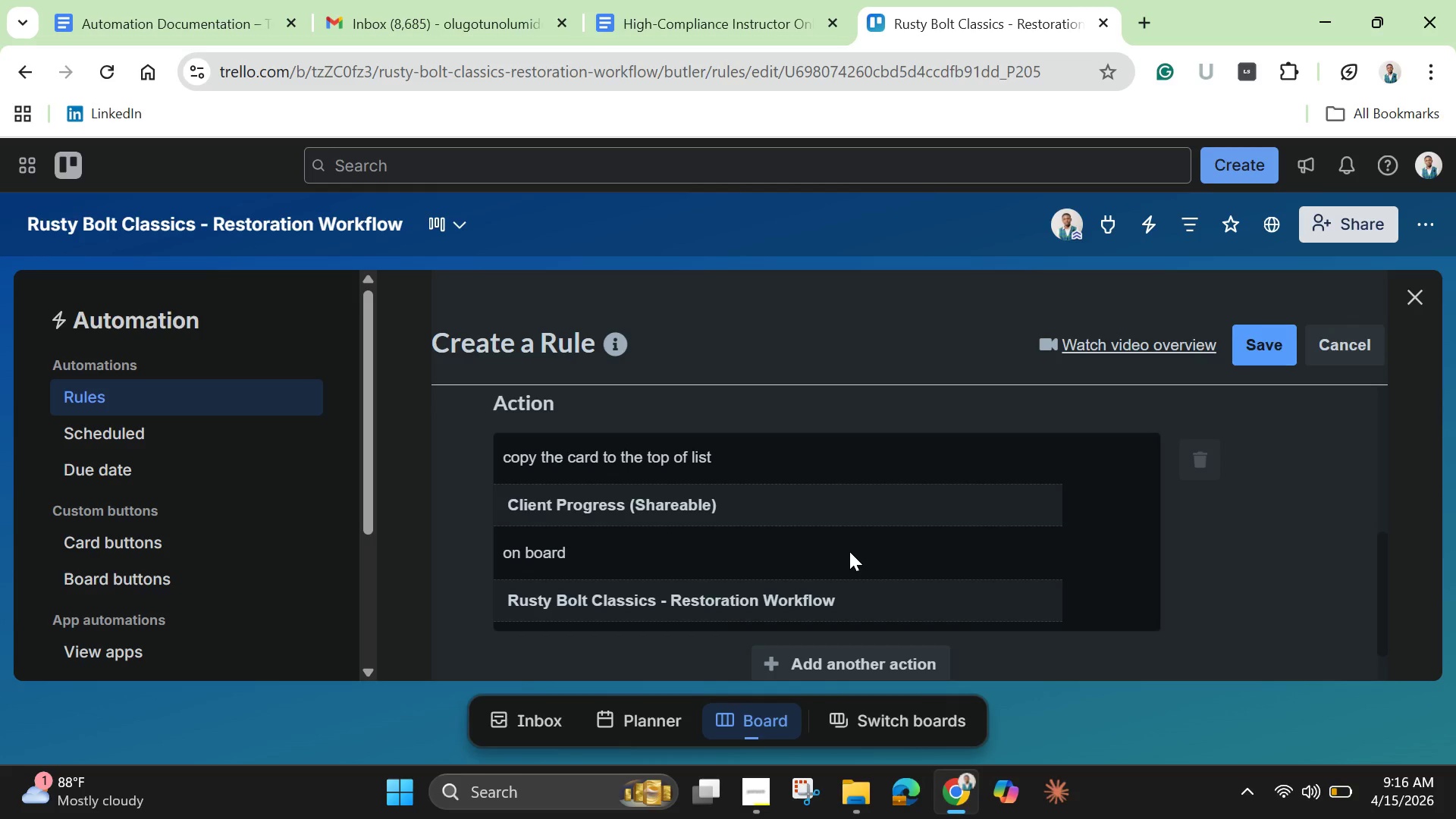 
wait(19.81)
 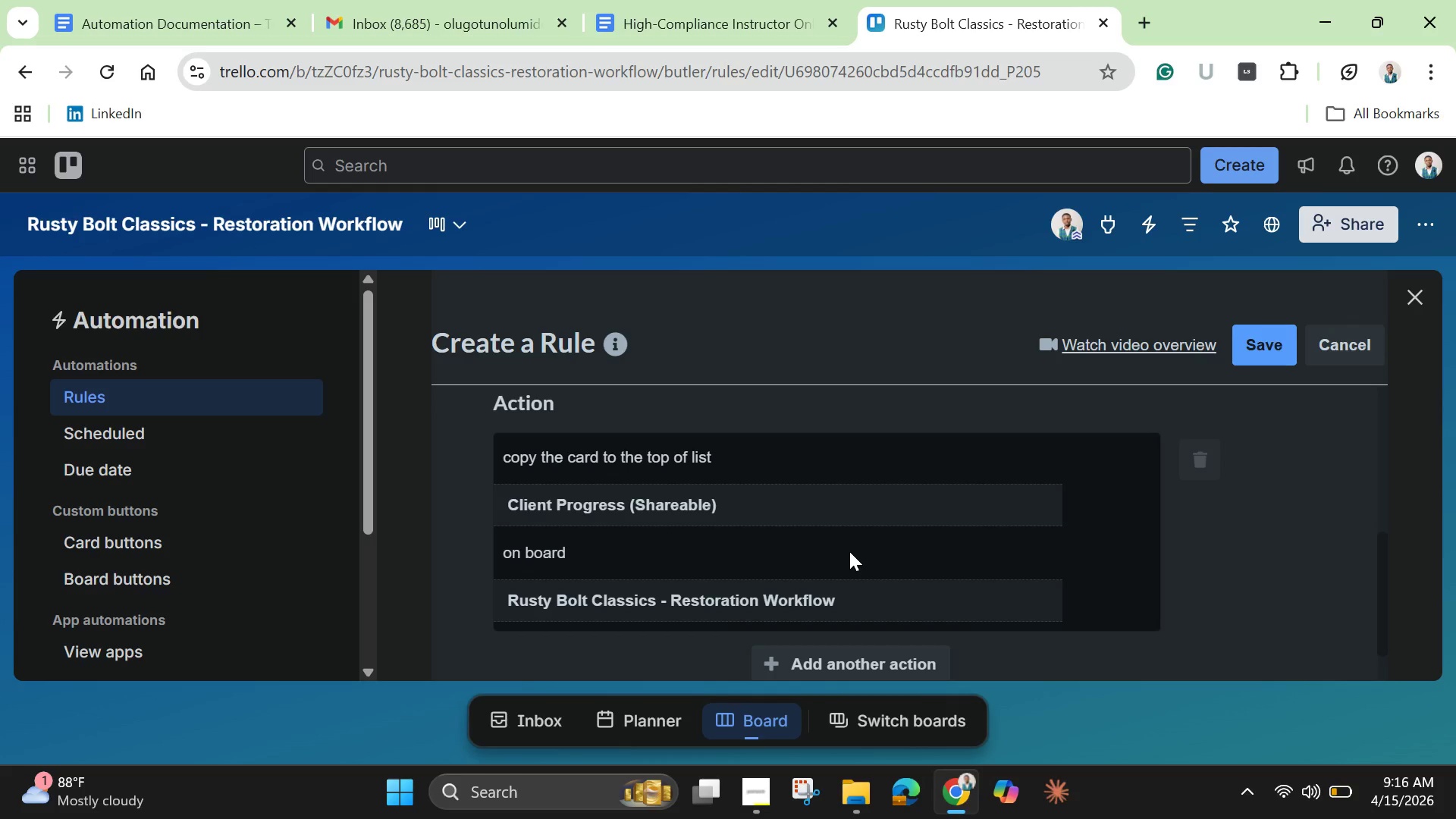 
scroll: coordinate [849, 551], scroll_direction: down, amount: 1.0
 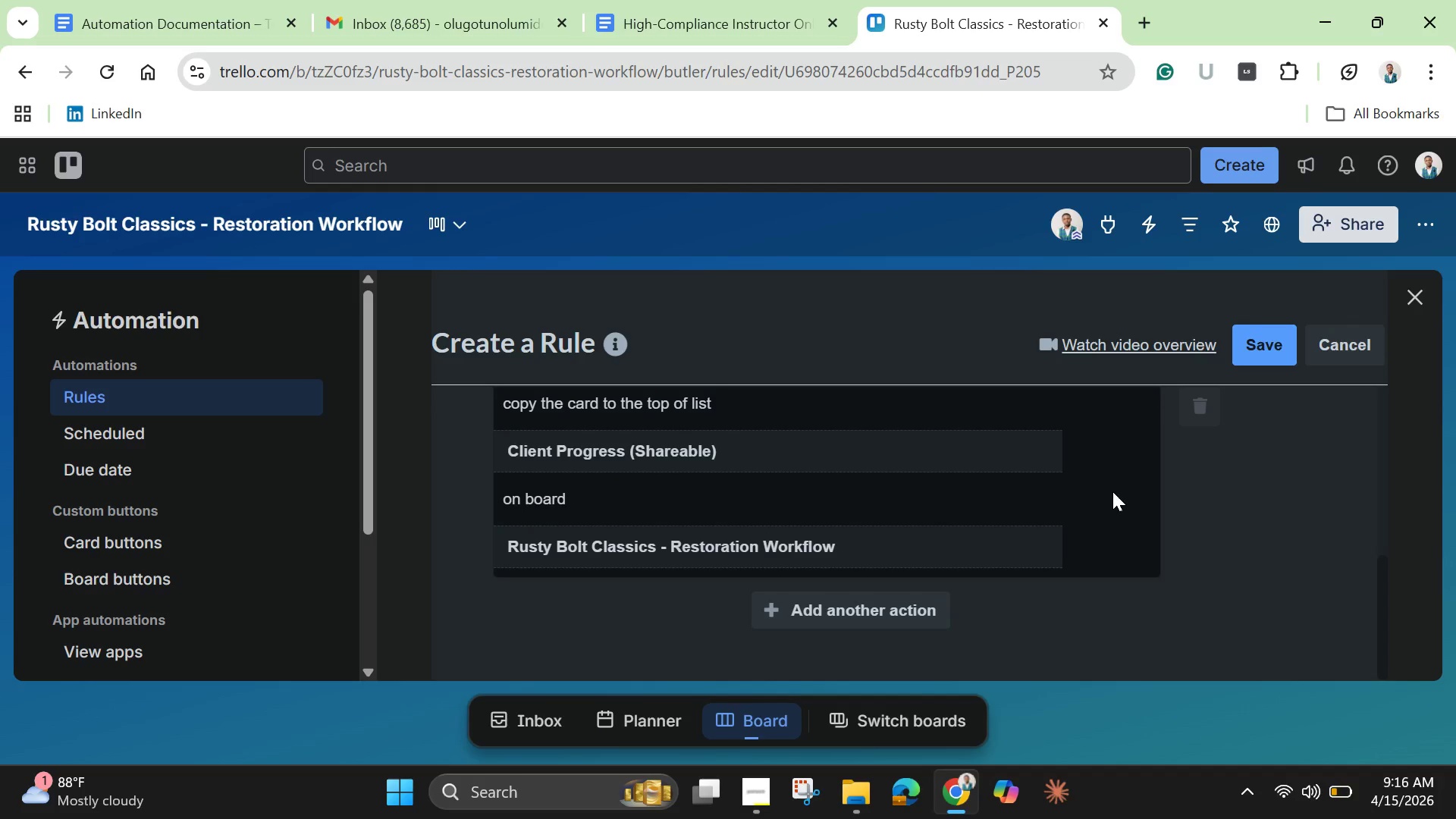 
left_click([1338, 343])
 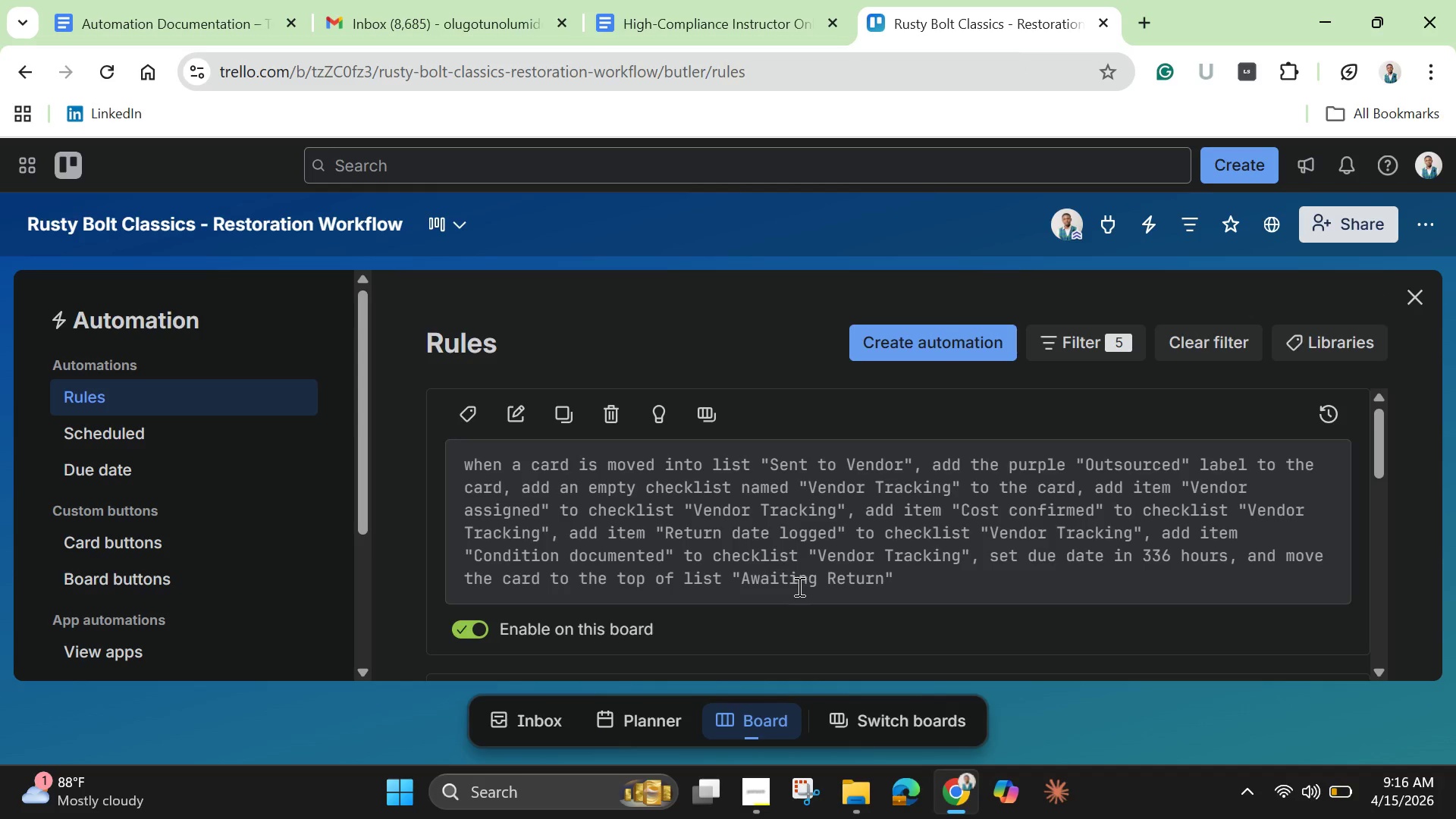 
scroll: coordinate [770, 569], scroll_direction: down, amount: 9.0
 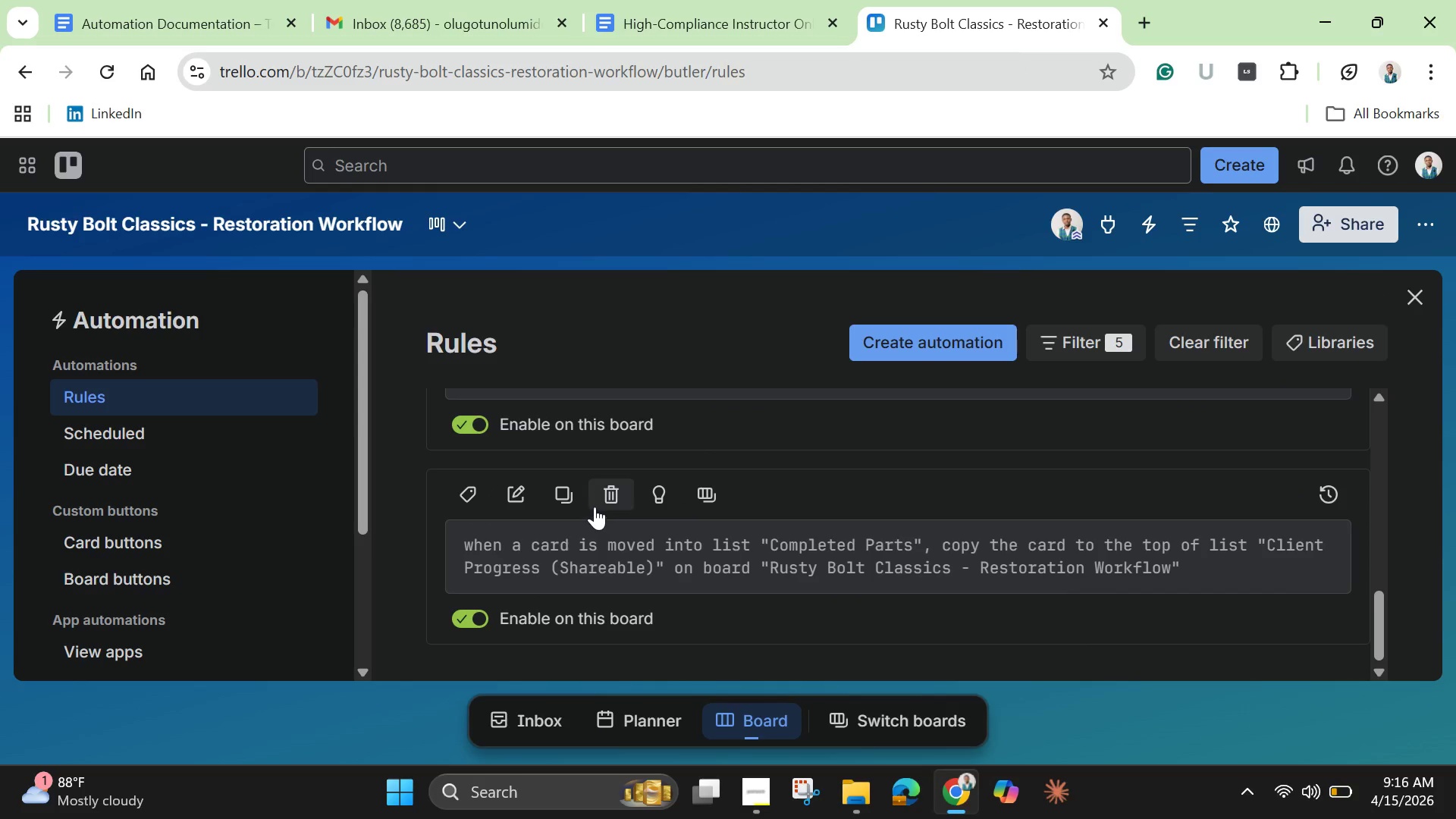 
left_click([608, 498])
 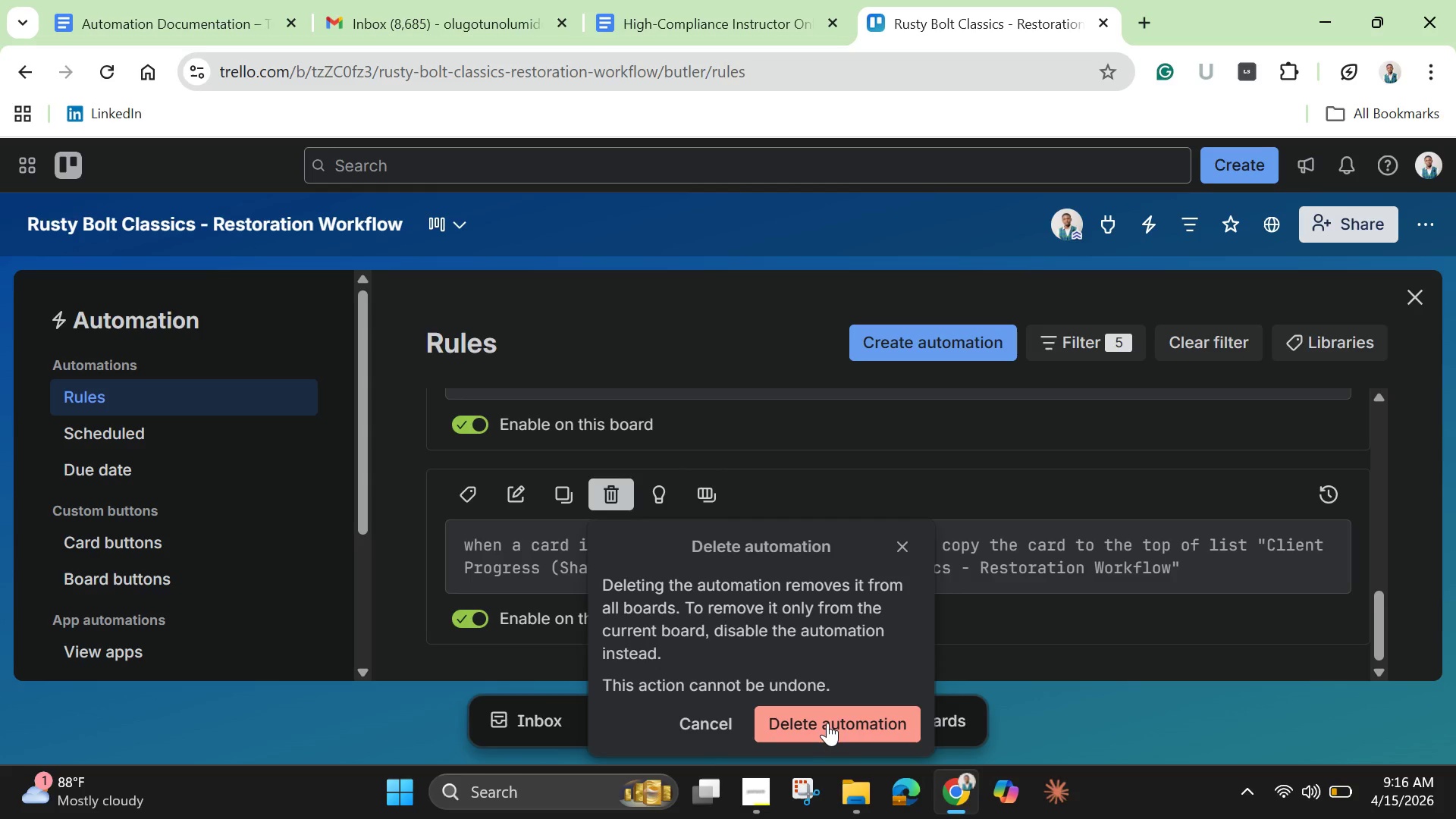 
left_click([827, 725])
 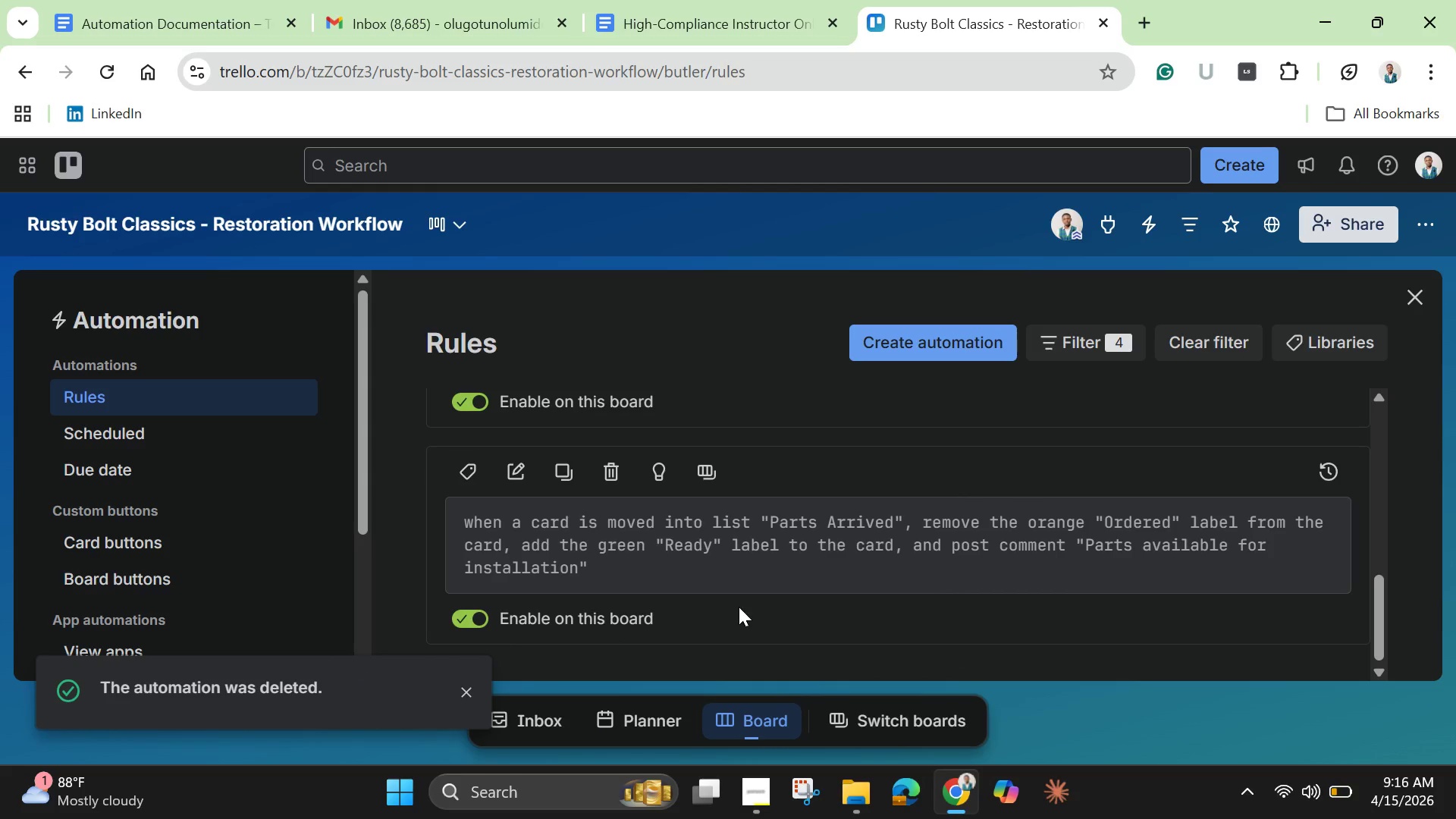 
left_click([892, 333])
 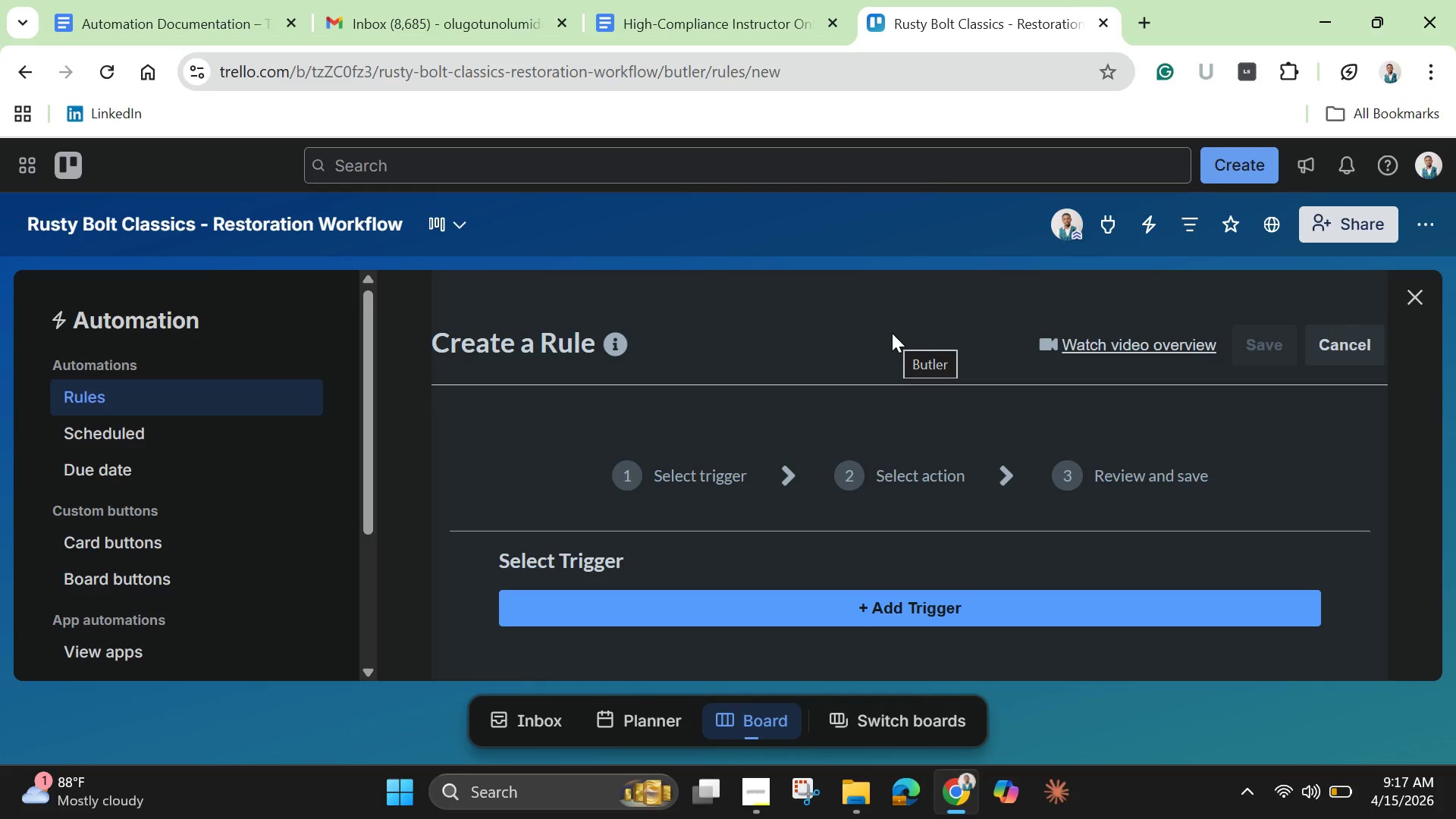 
wait(36.84)
 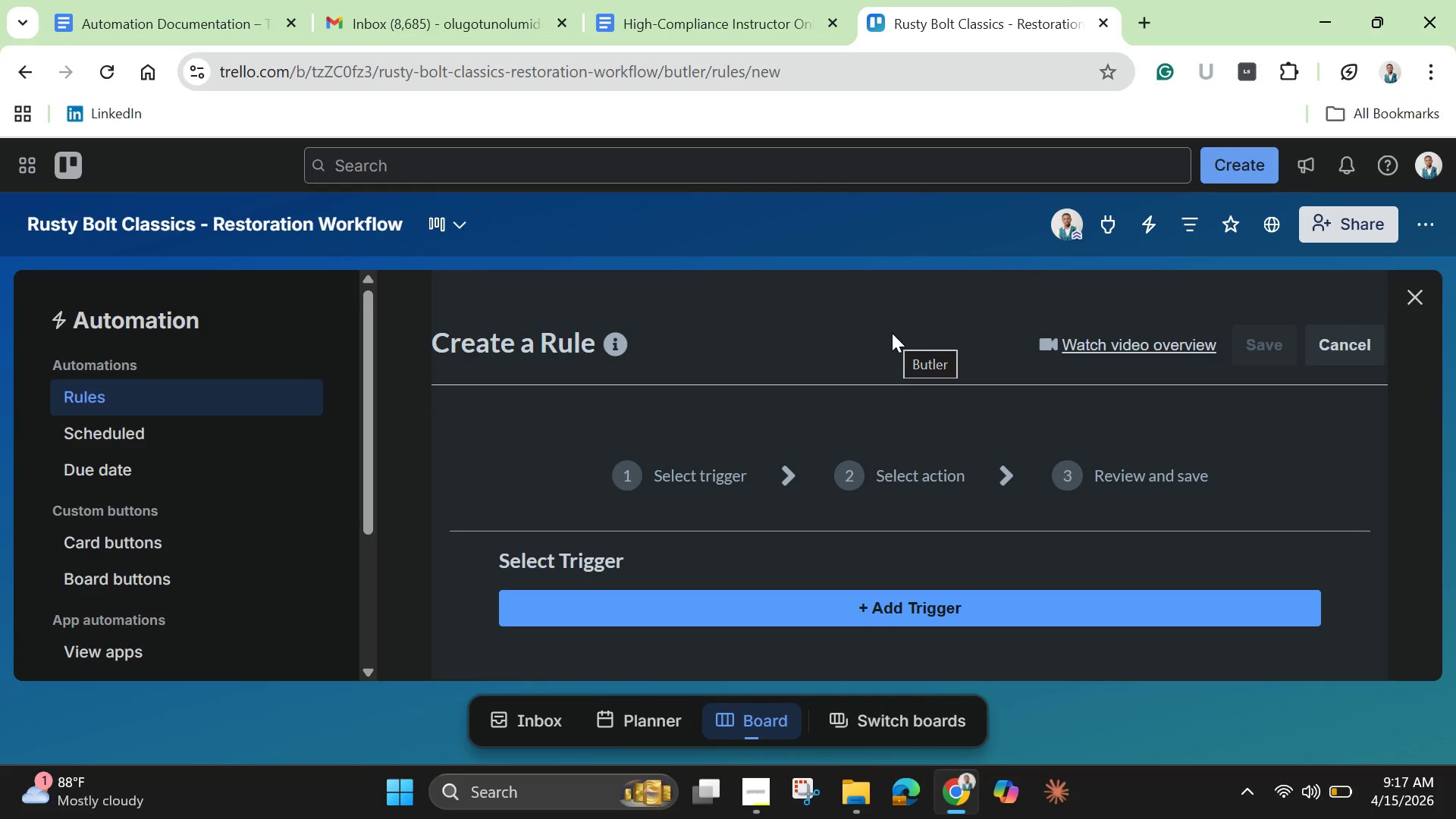 
left_click([917, 607])
 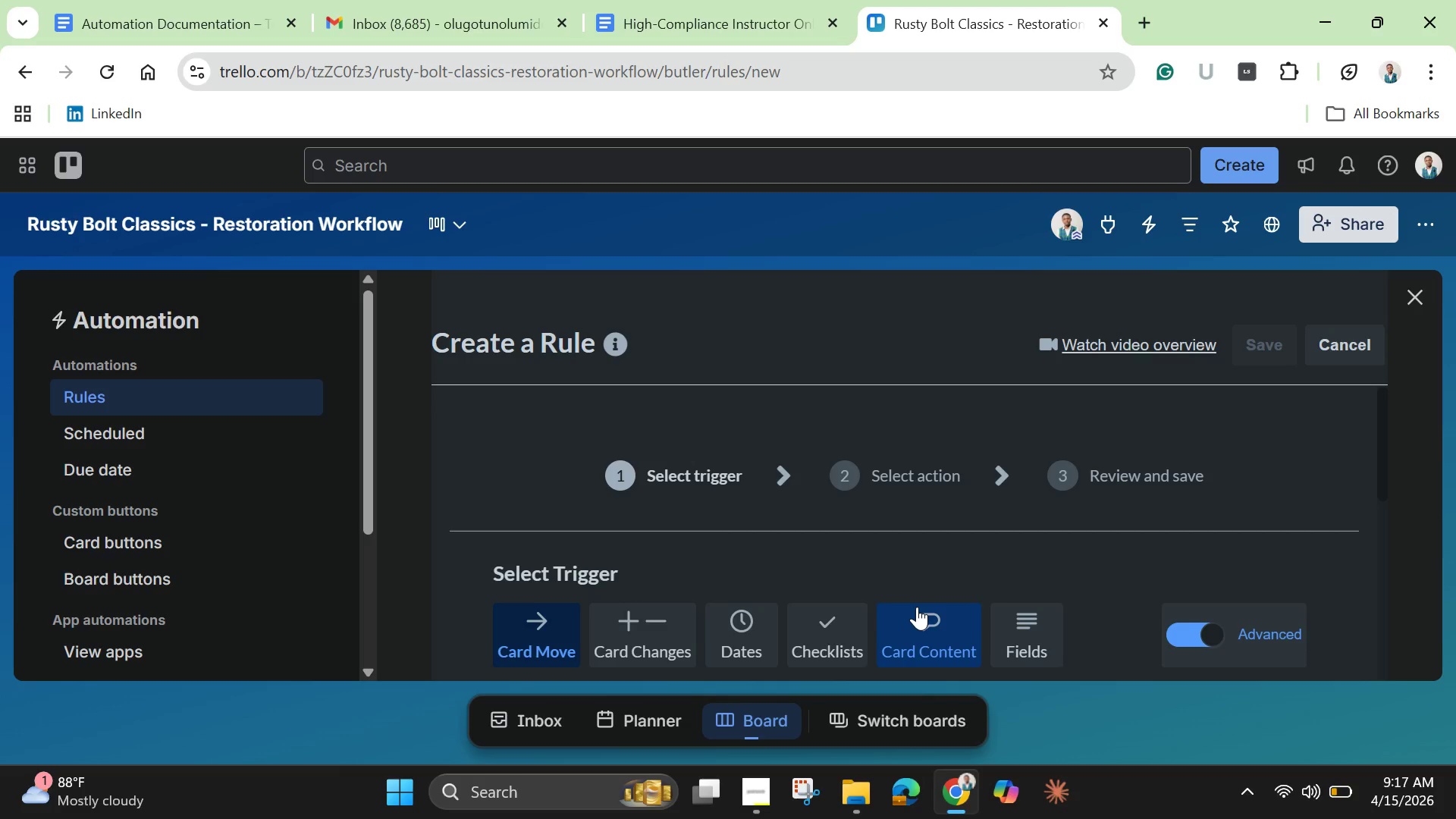 
scroll: coordinate [815, 533], scroll_direction: down, amount: 3.0
 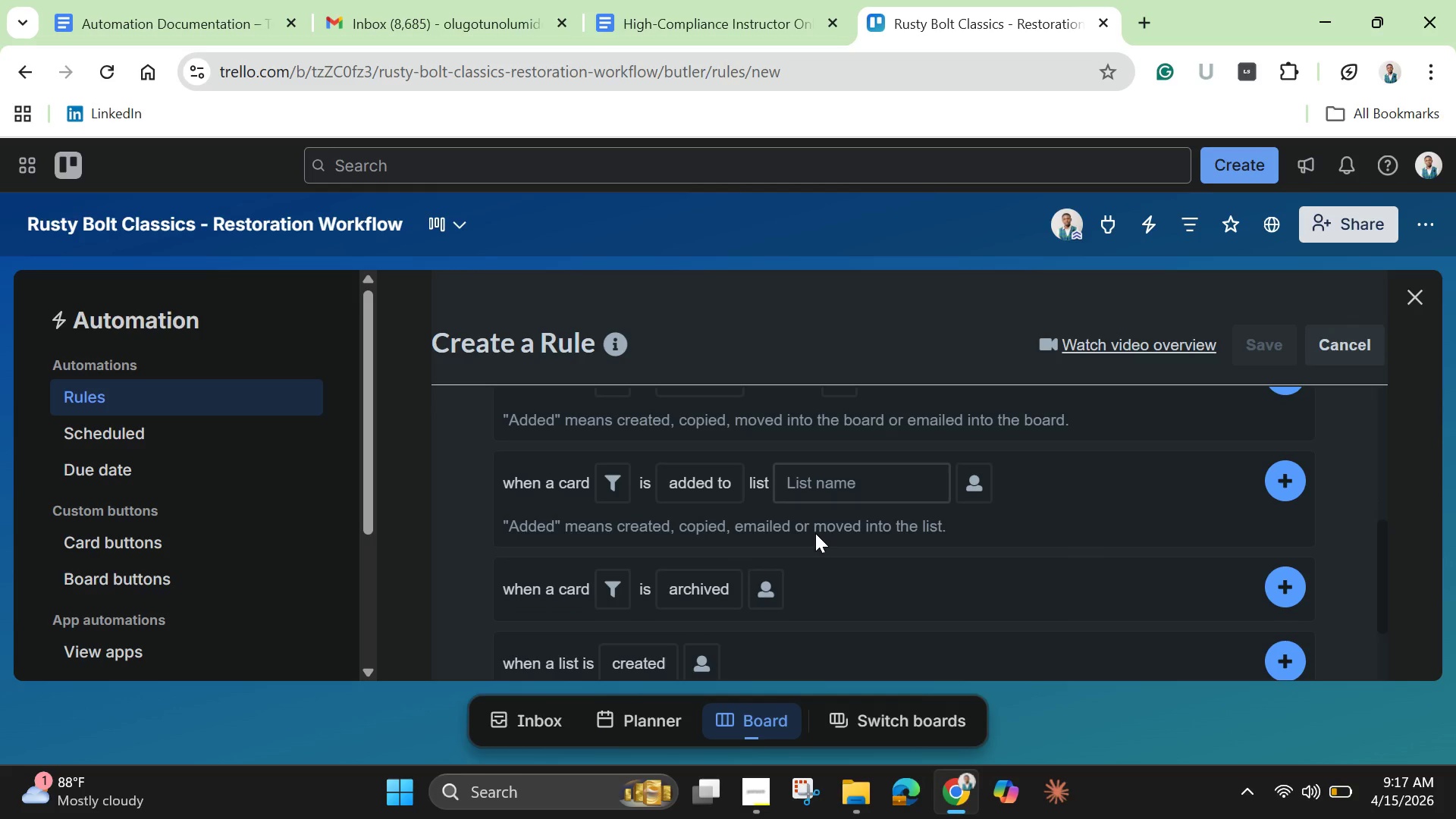 
scroll: coordinate [815, 533], scroll_direction: up, amount: 2.0
 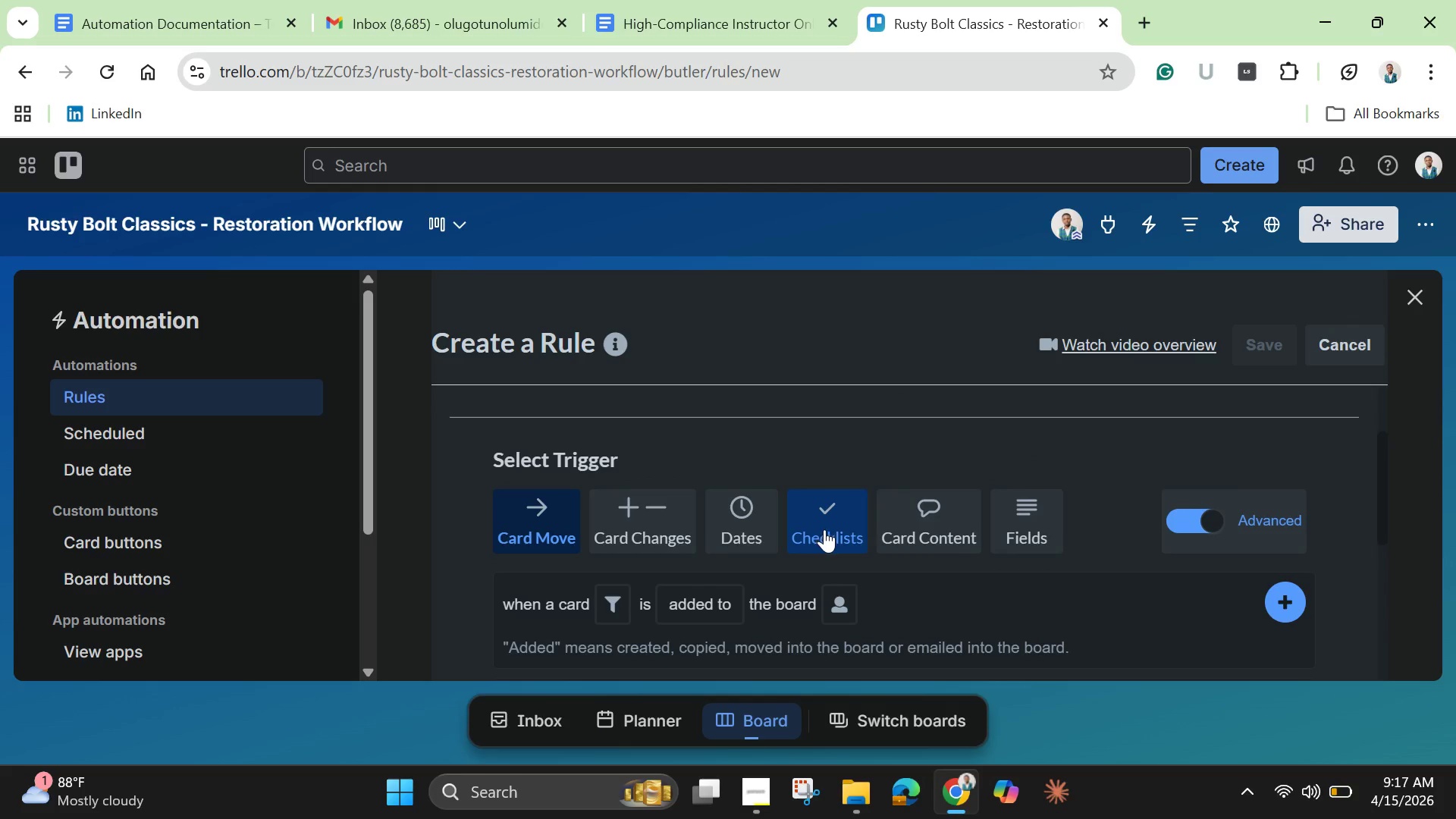 
left_click([827, 534])
 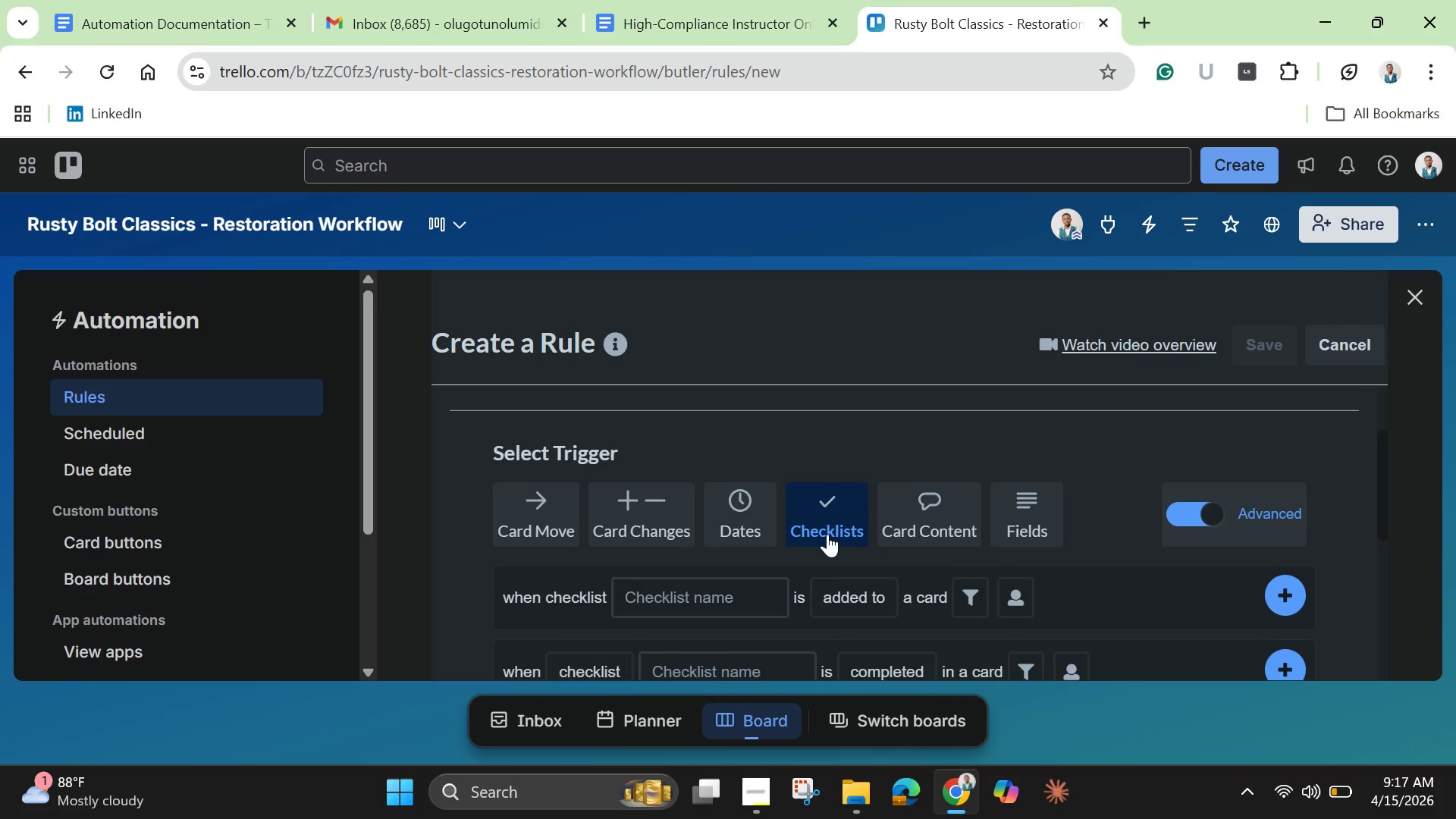 
scroll: coordinate [827, 534], scroll_direction: down, amount: 1.0
 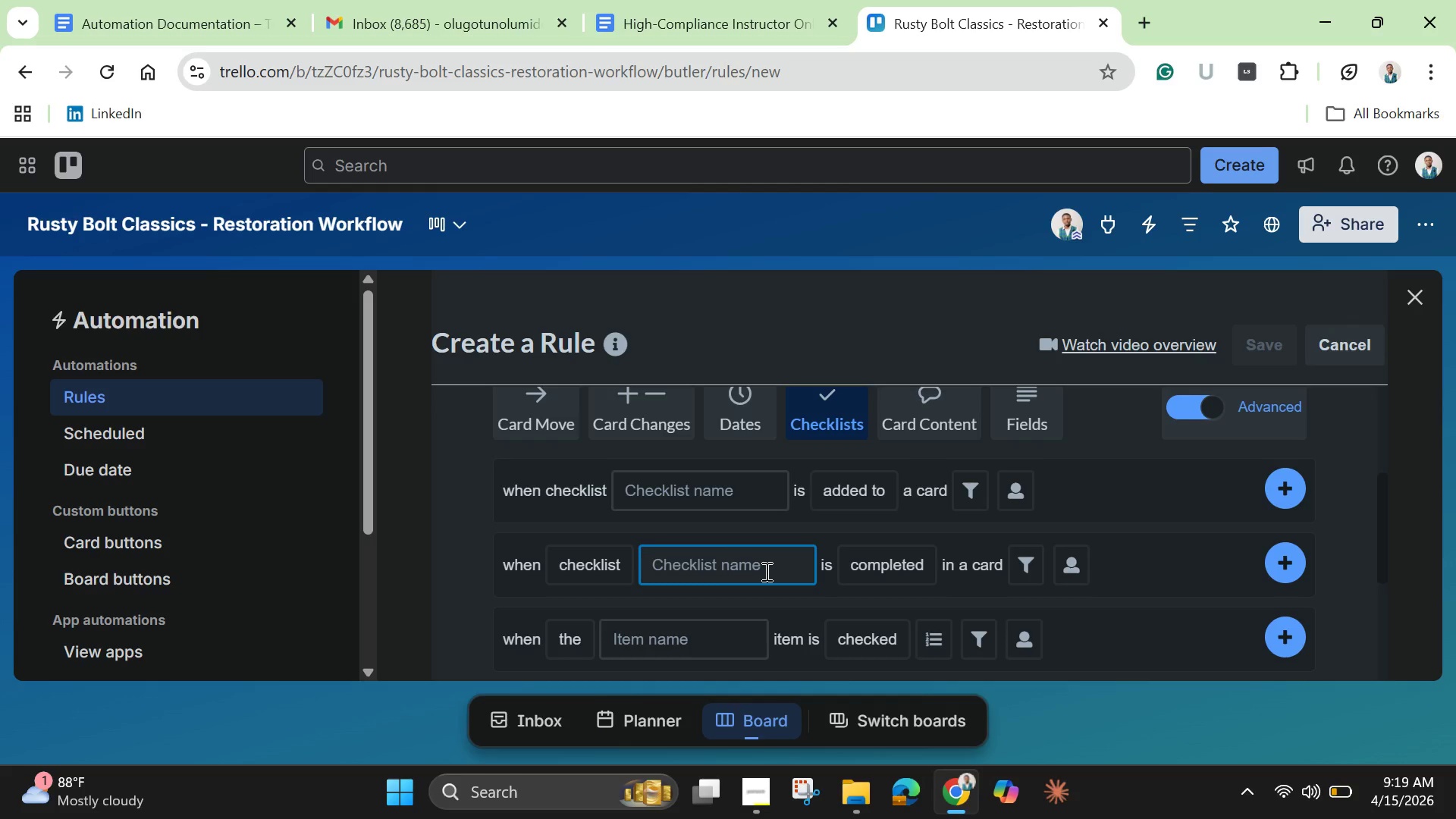 
wait(91.31)
 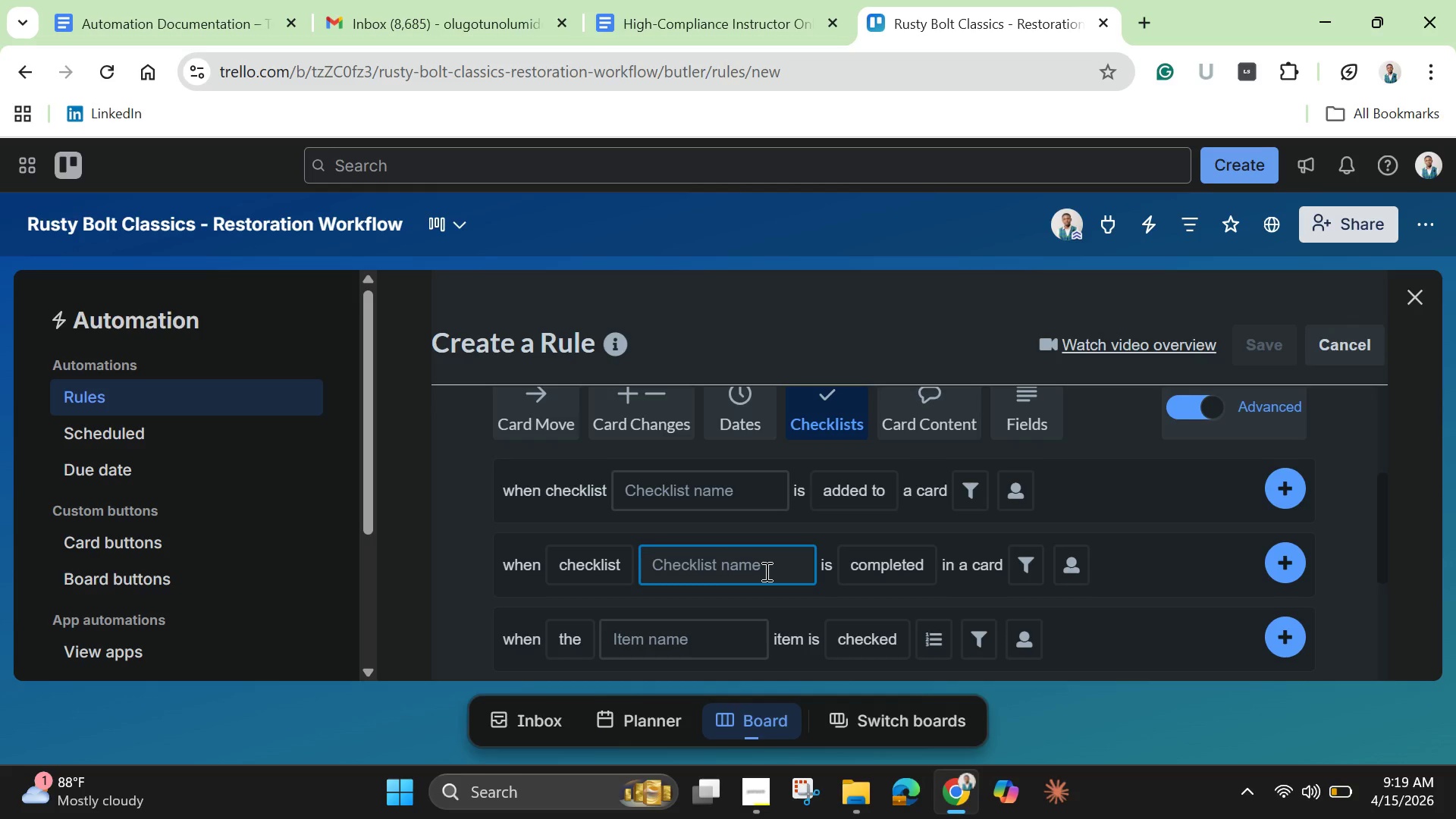 
left_click([1339, 338])
 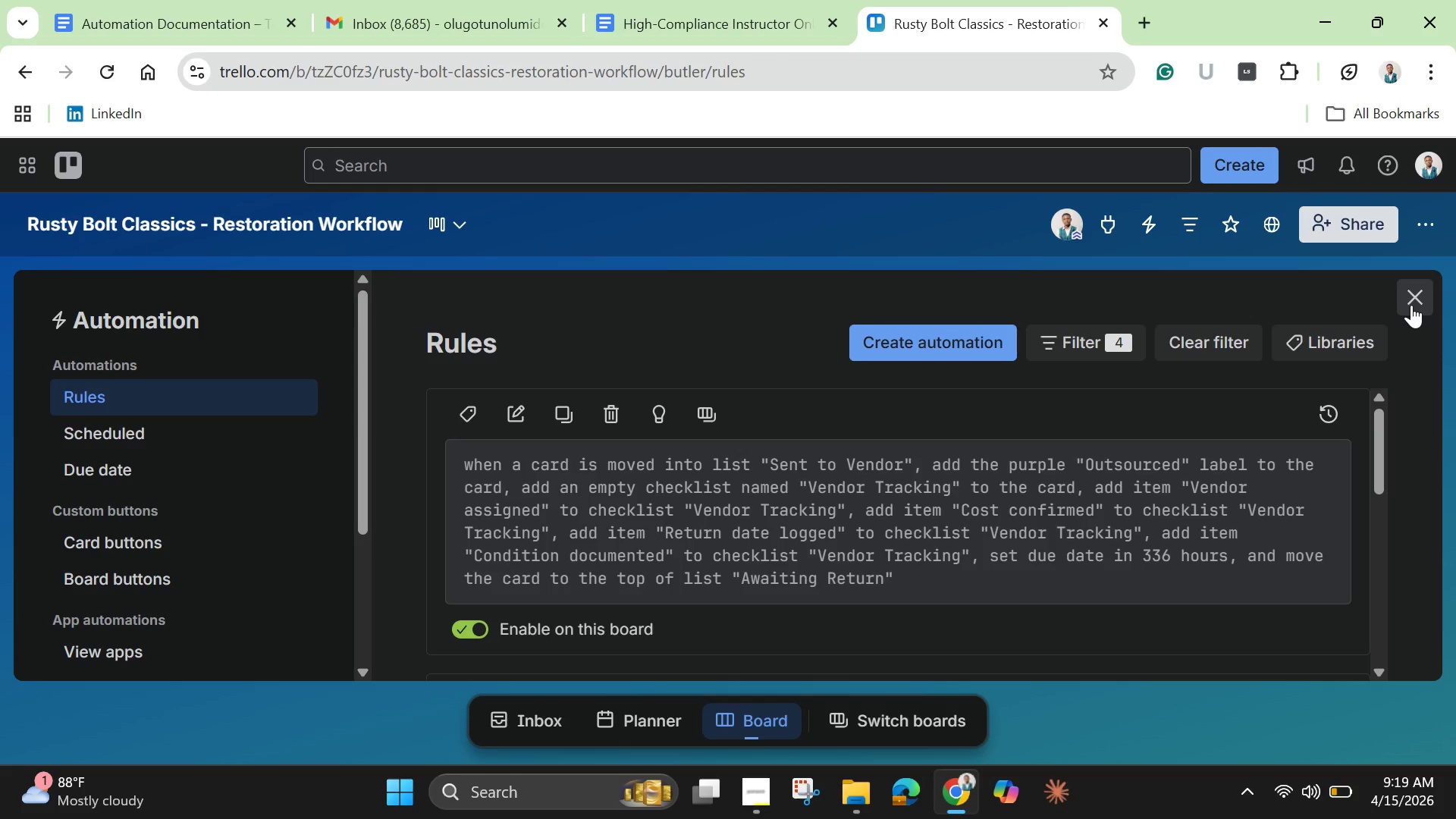 